 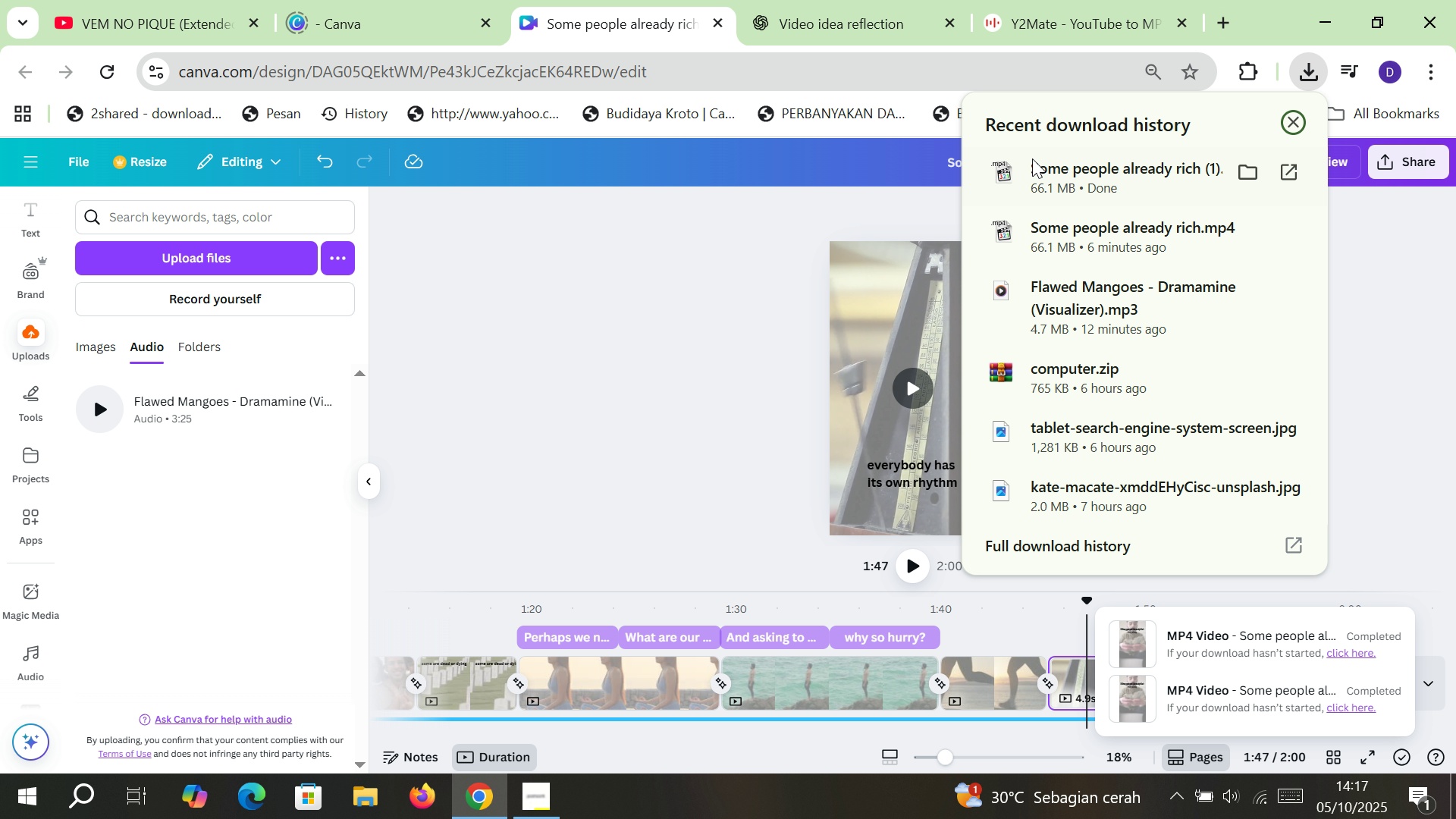 
double_click([1075, 171])
 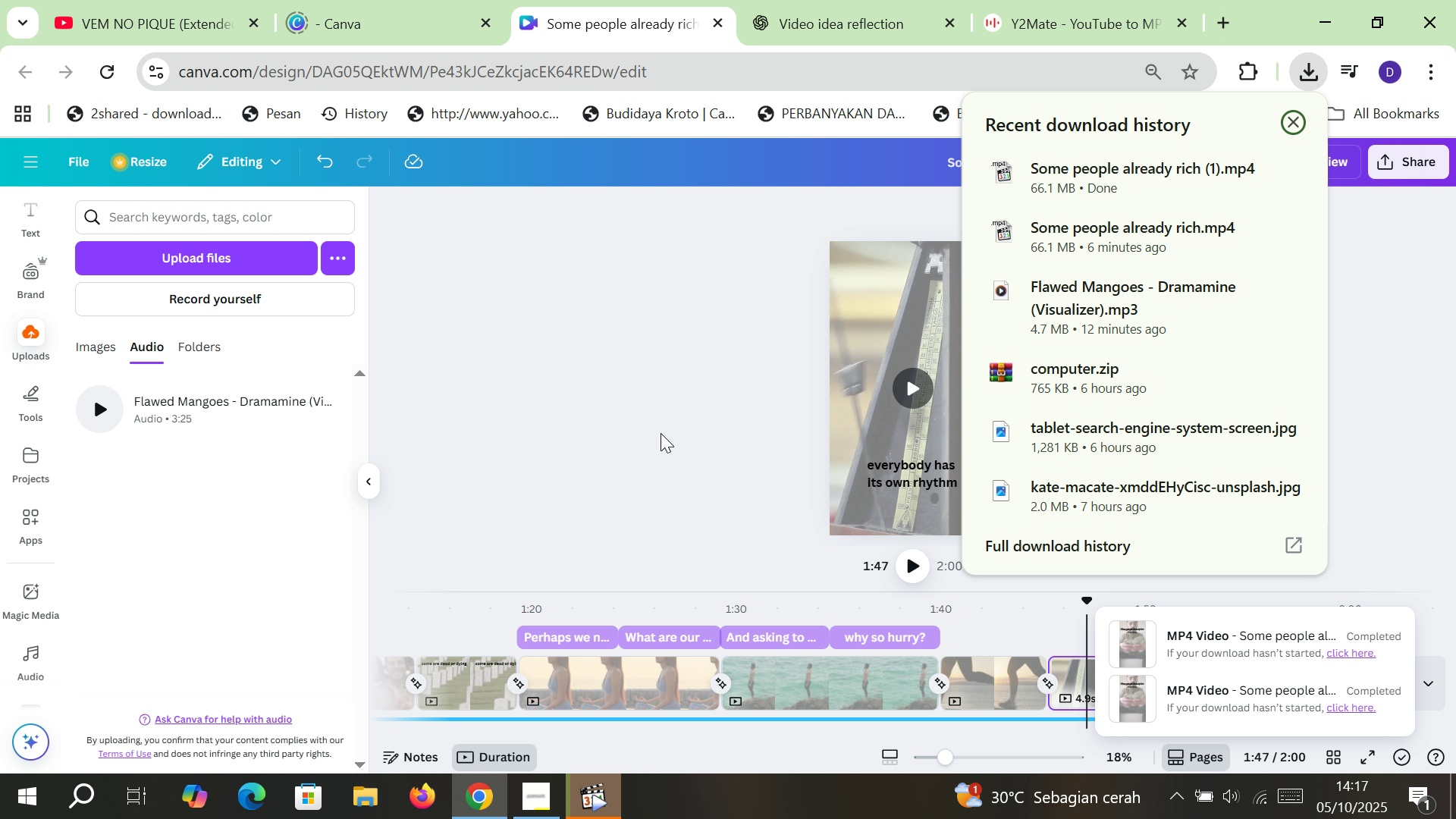 
left_click([605, 812])
 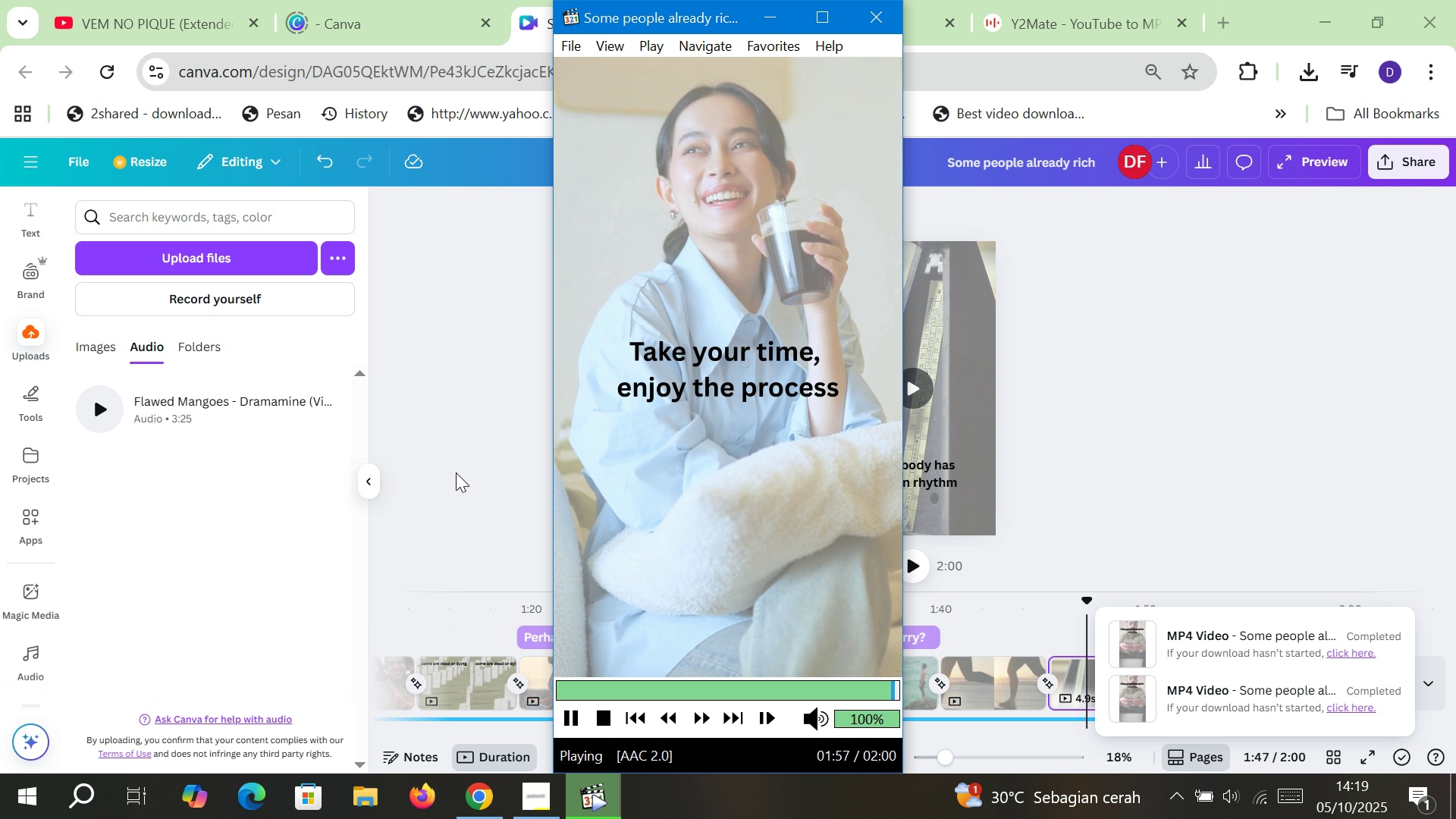 
wait(119.5)
 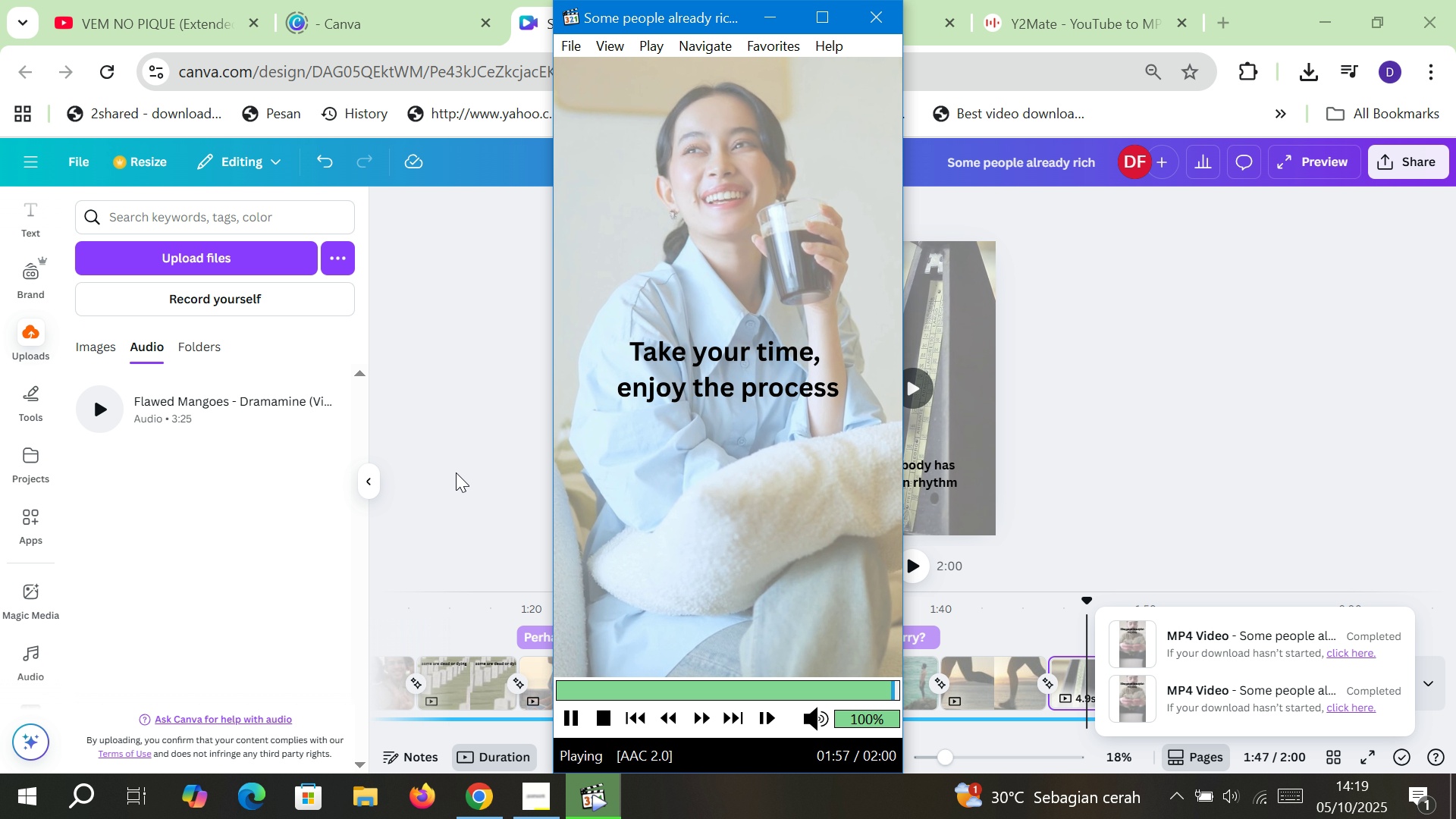 
left_click([871, 20])
 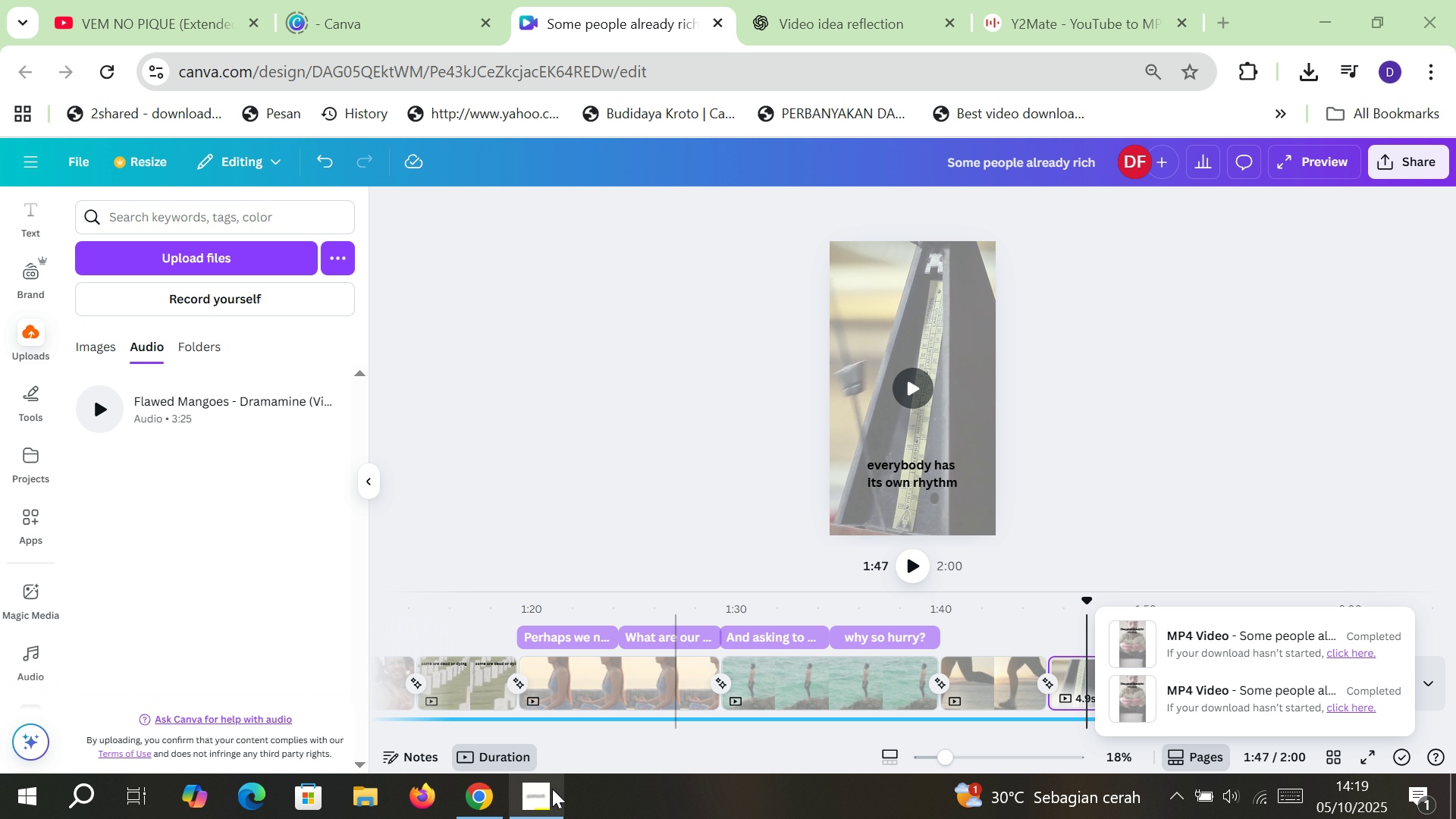 
left_click([552, 789])
 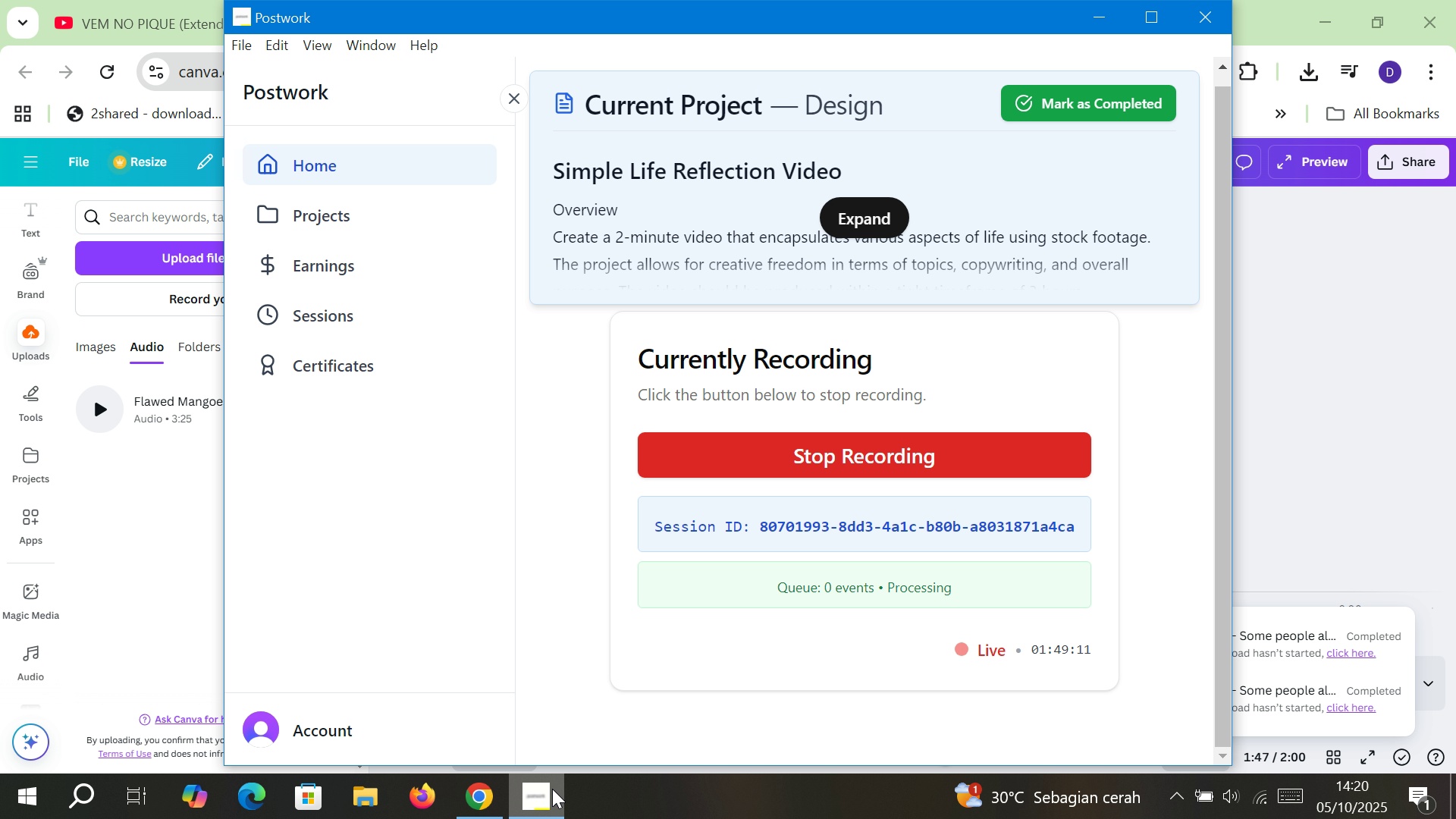 
wait(33.56)
 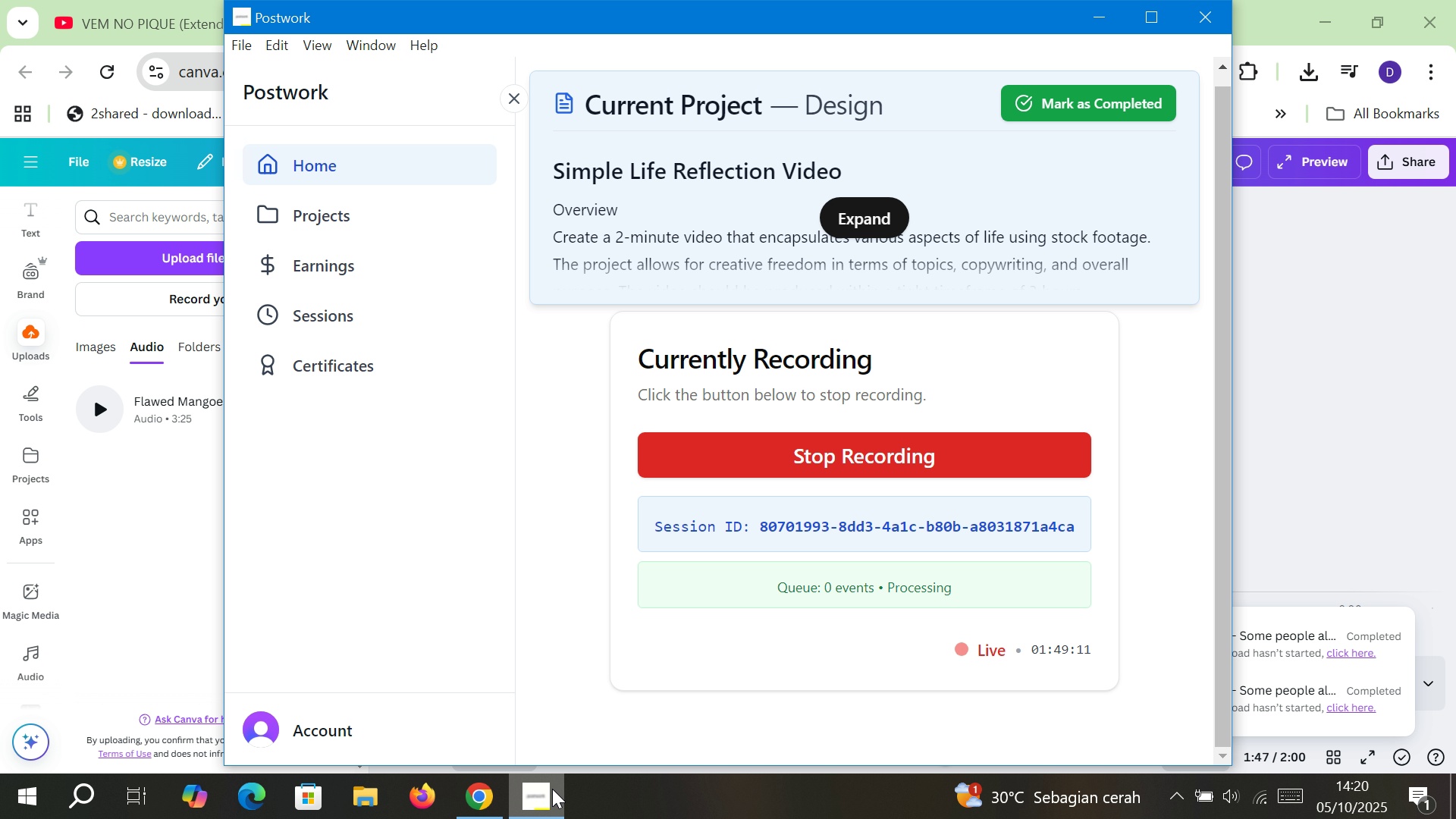 
left_click([1092, 25])
 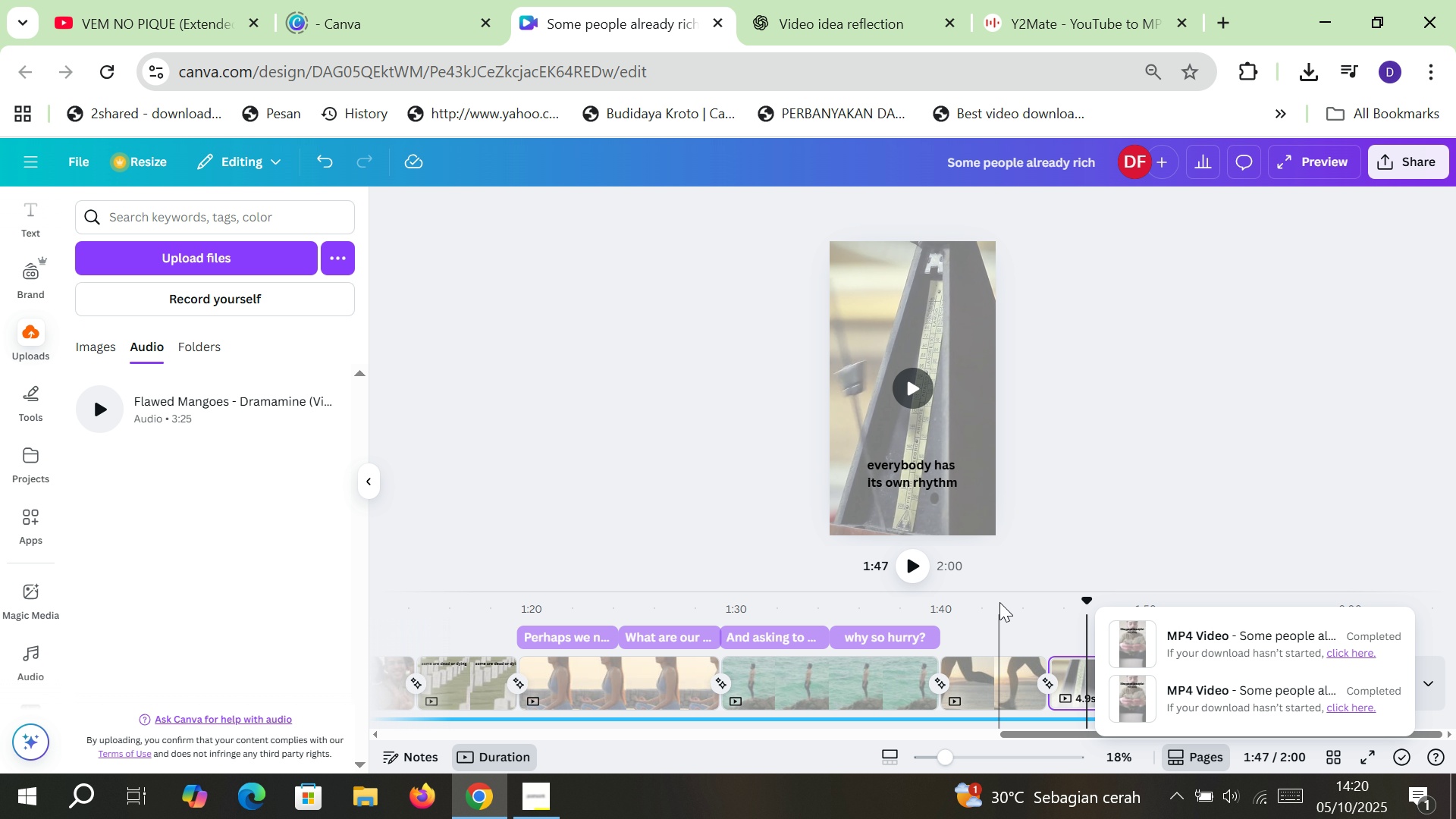 
left_click([863, 677])
 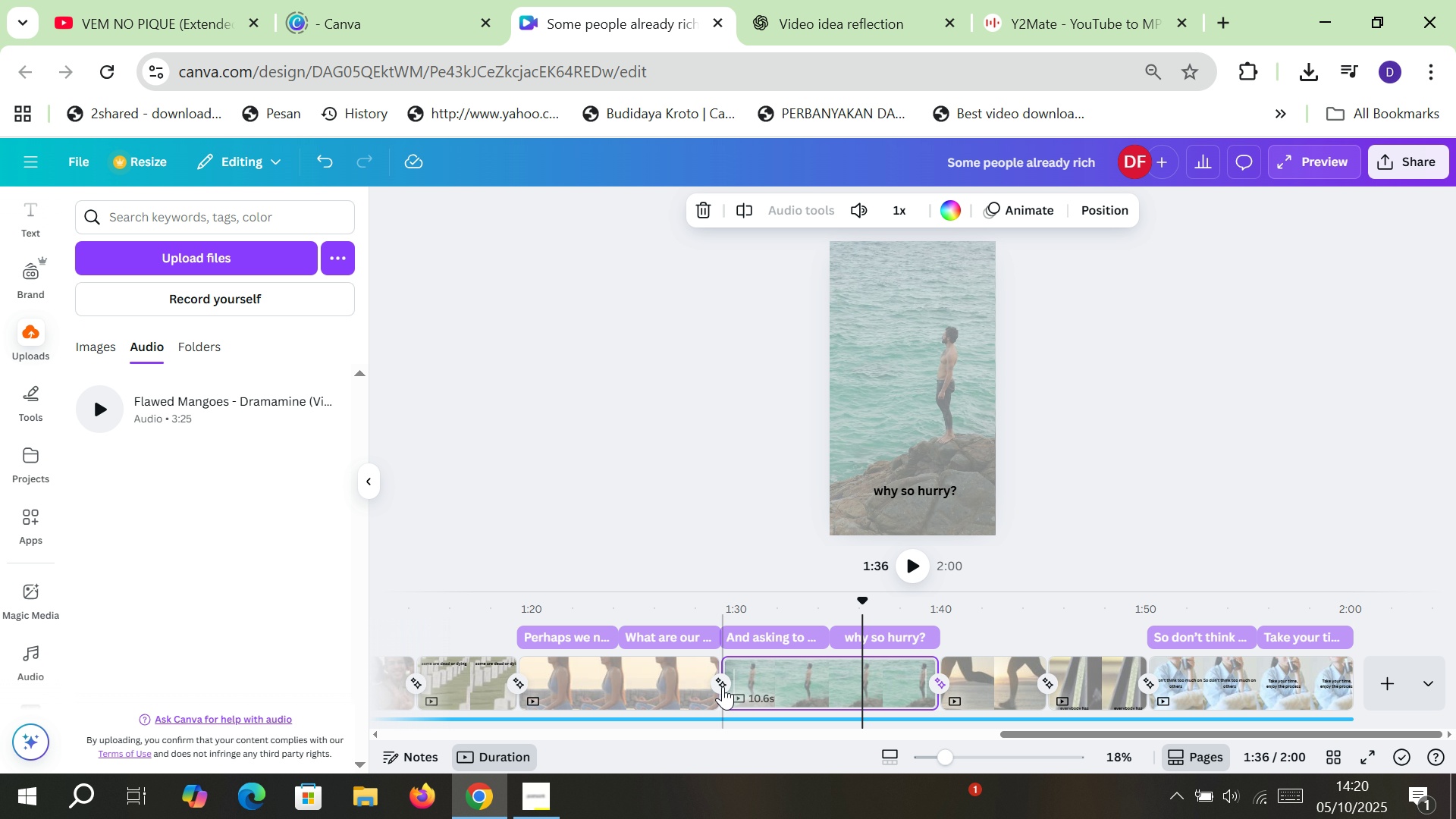 
left_click([723, 686])
 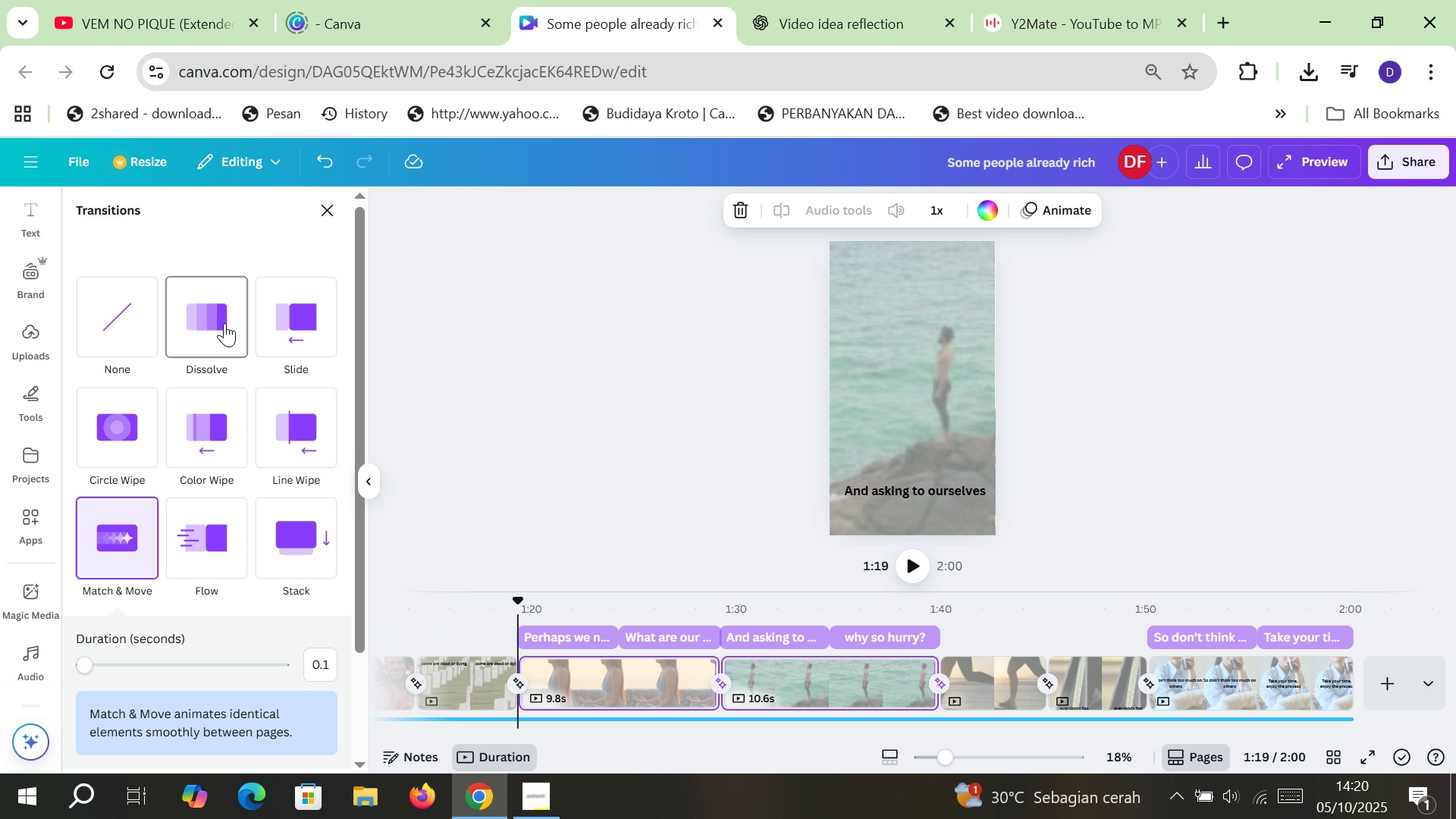 
left_click([224, 323])
 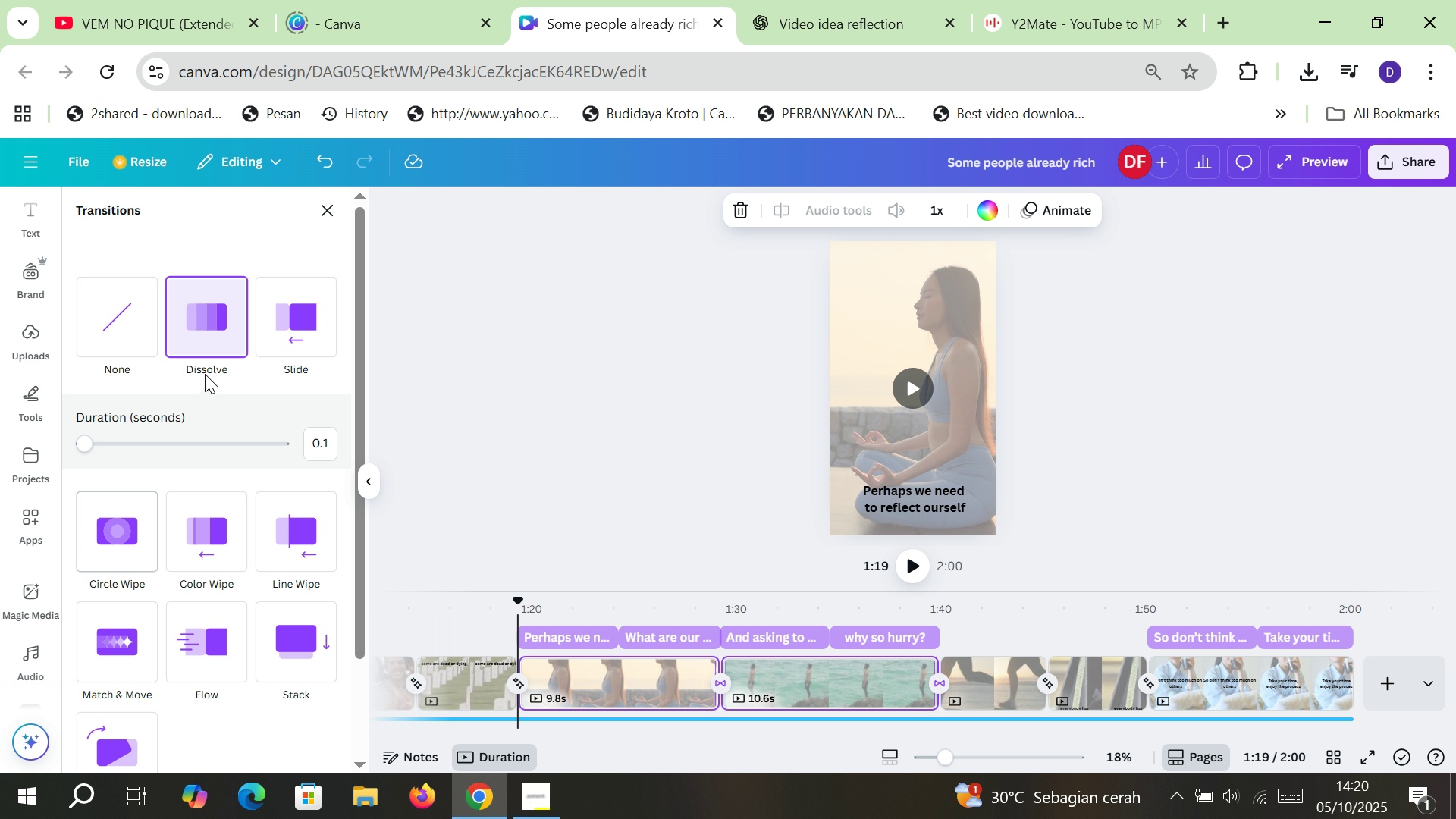 
wait(7.91)
 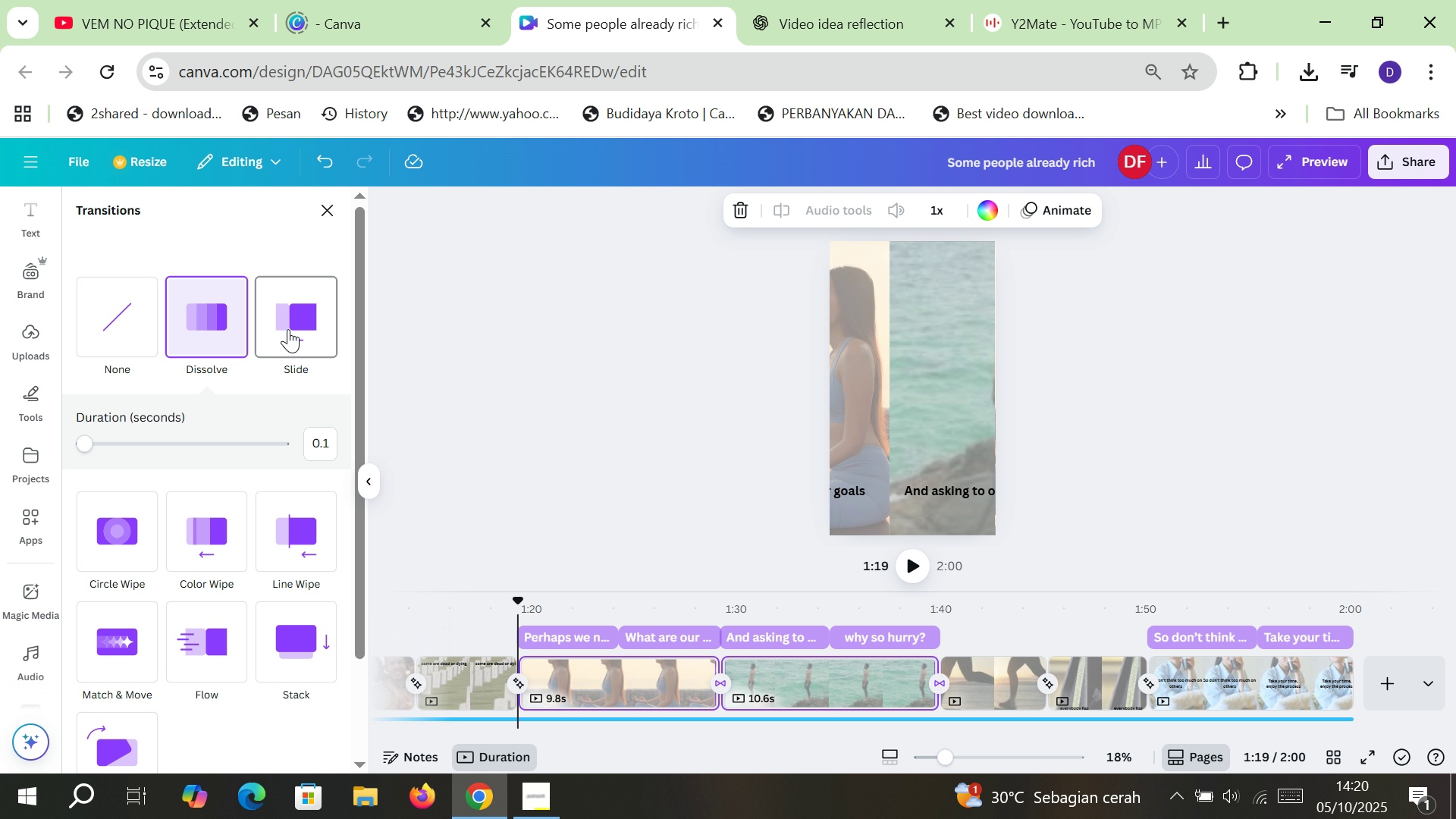 
left_click([912, 568])
 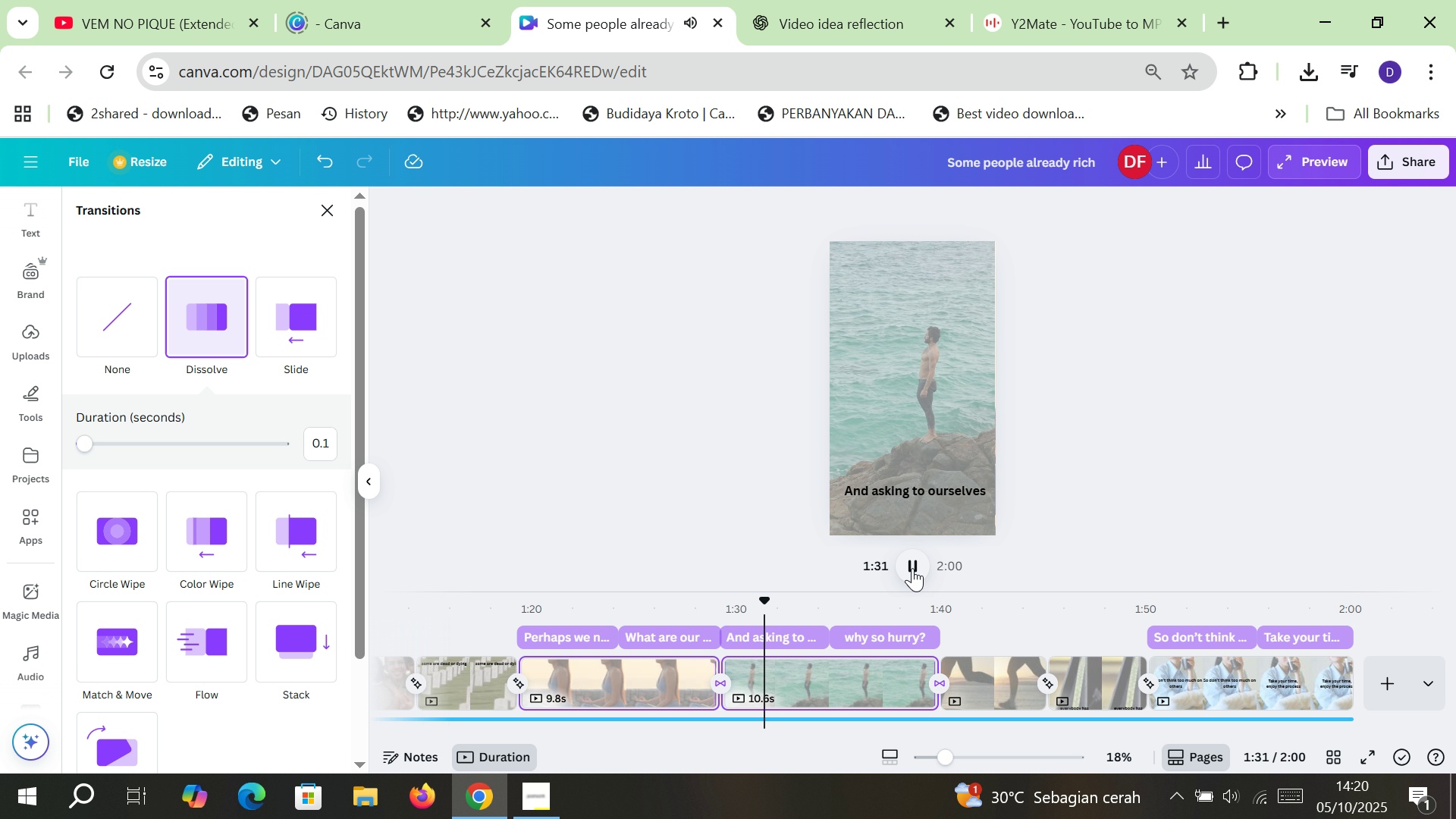 
wait(17.69)
 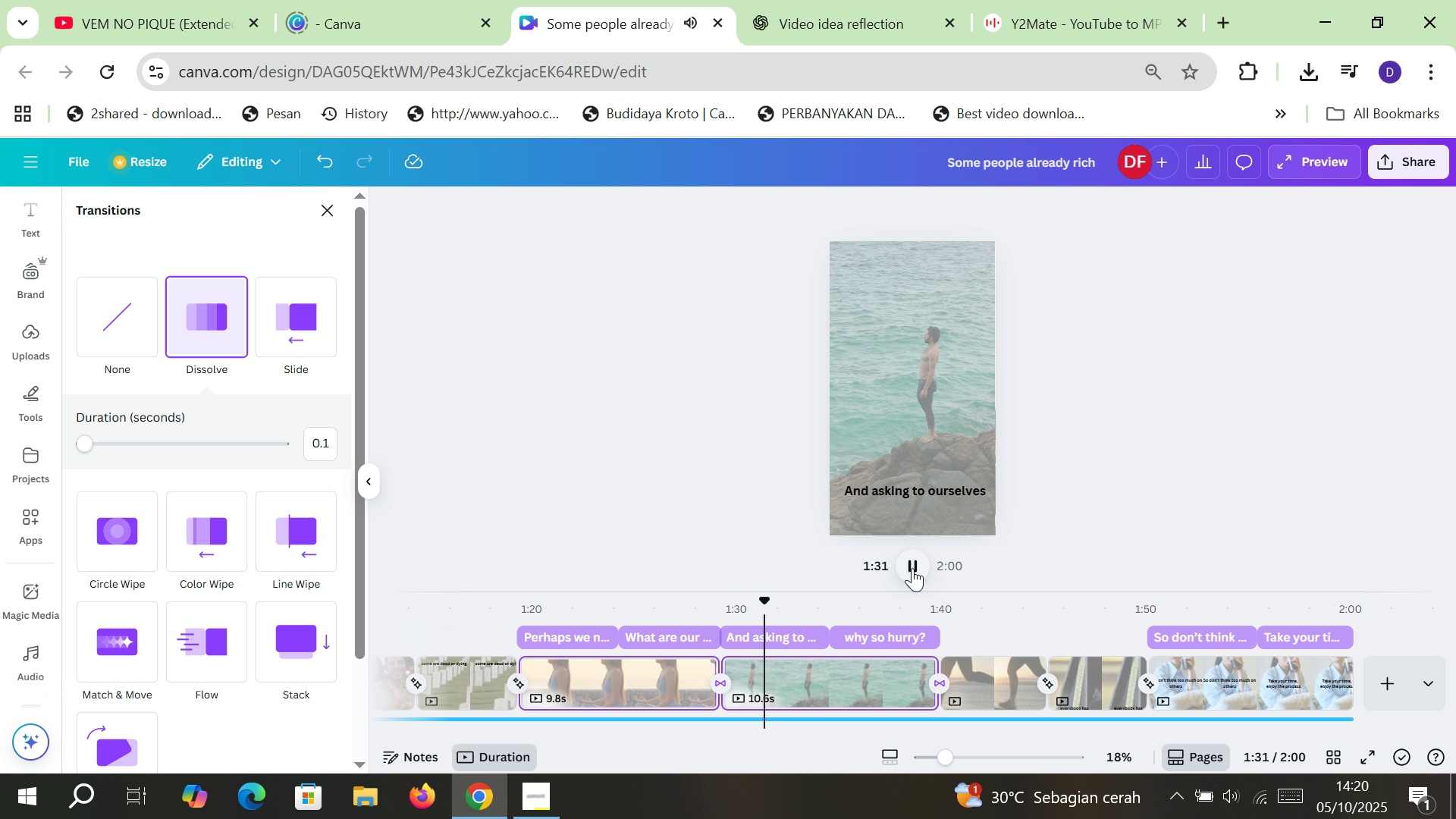 
left_click([912, 568])
 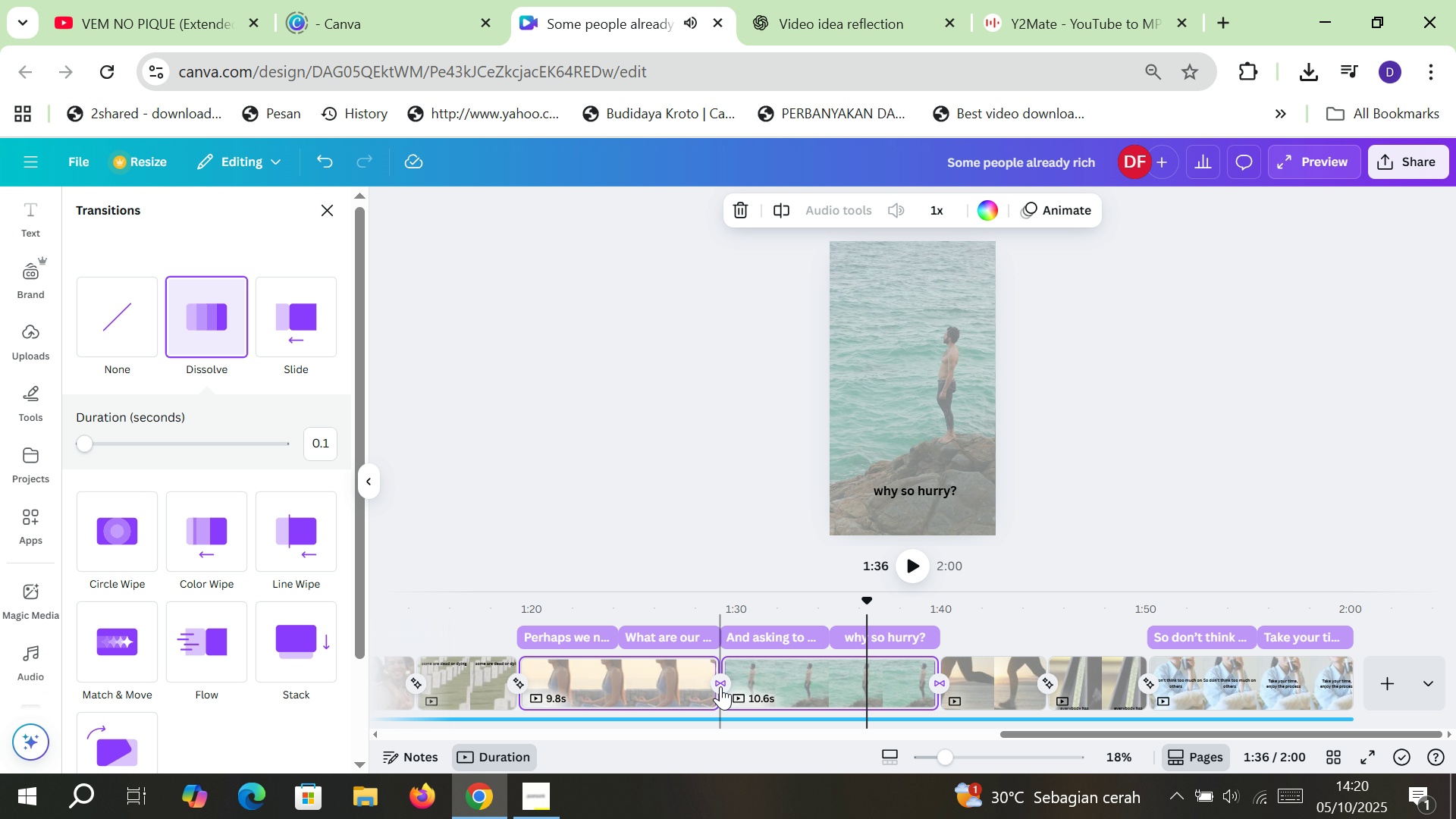 
left_click([720, 686])
 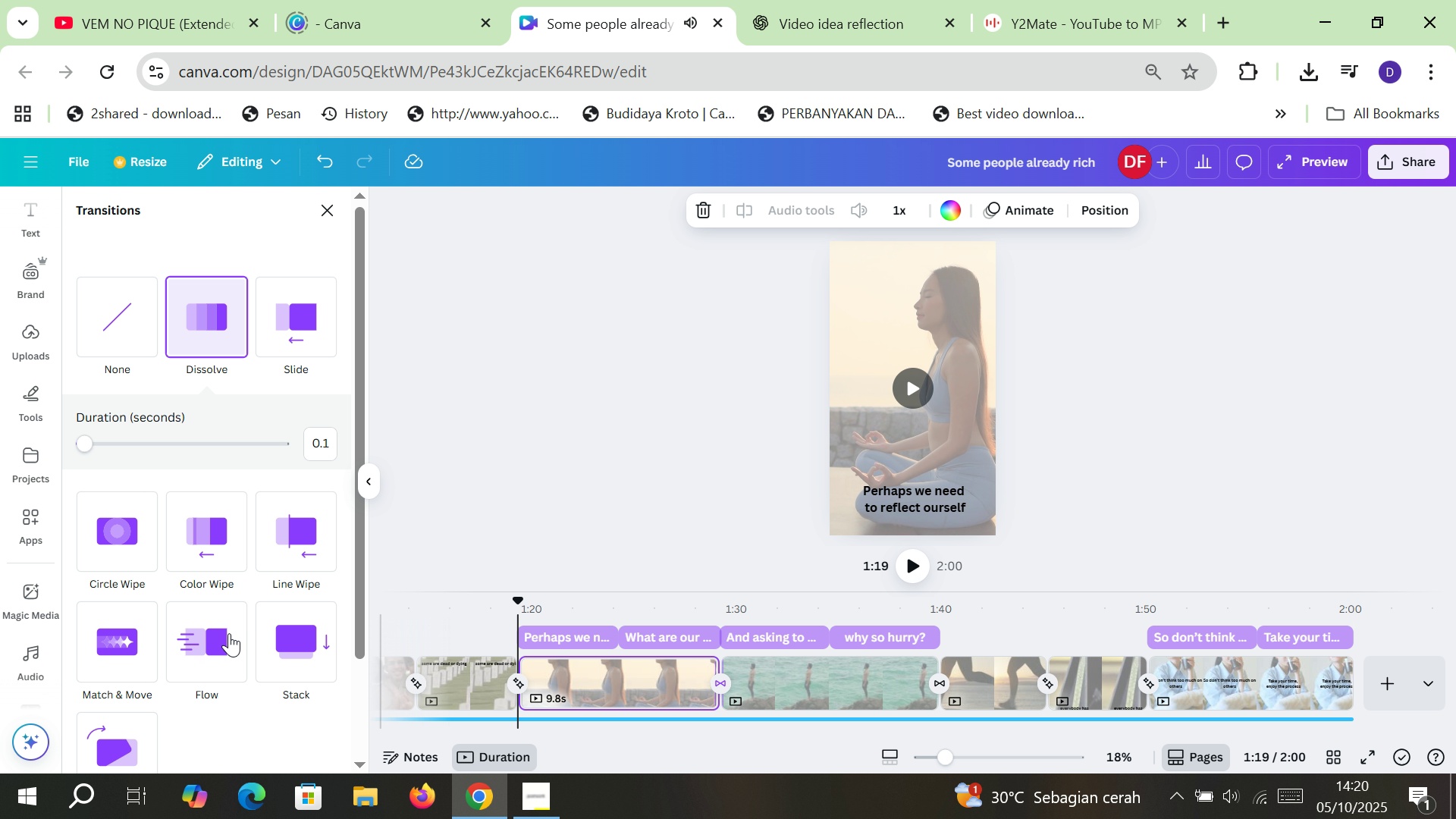 
scroll: coordinate [229, 633], scroll_direction: down, amount: 4.0
 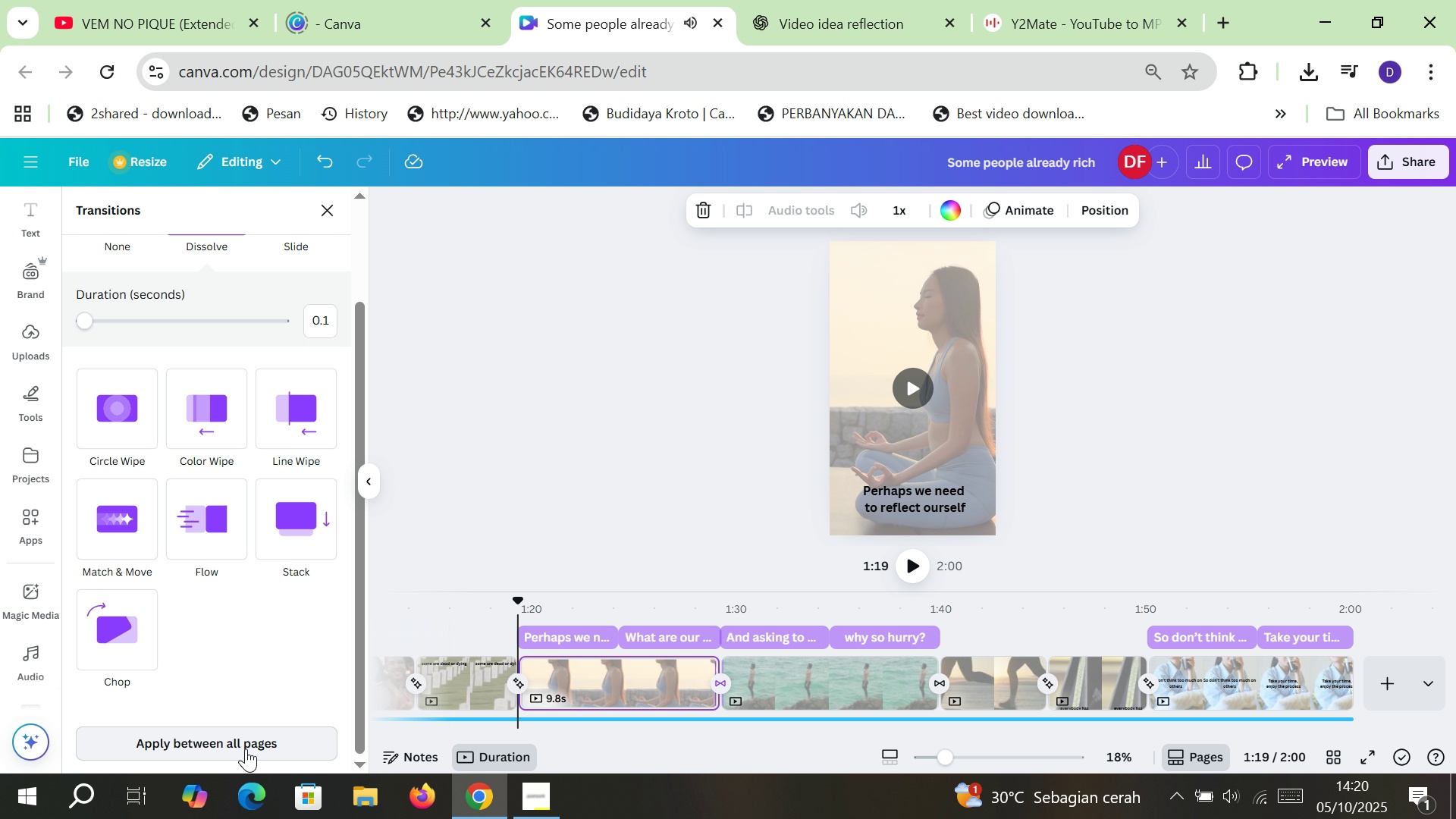 
left_click([248, 747])
 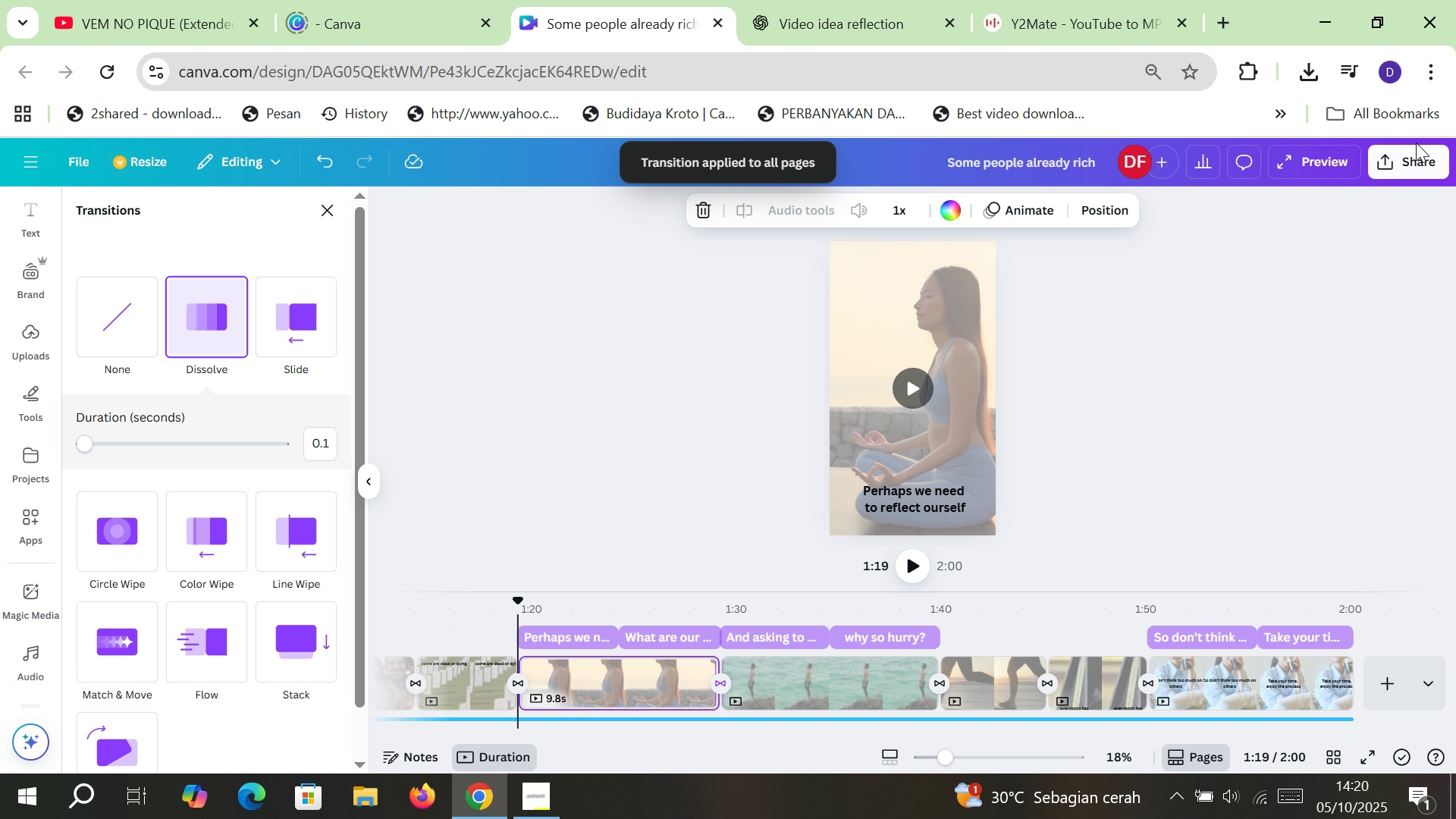 
left_click([1393, 158])
 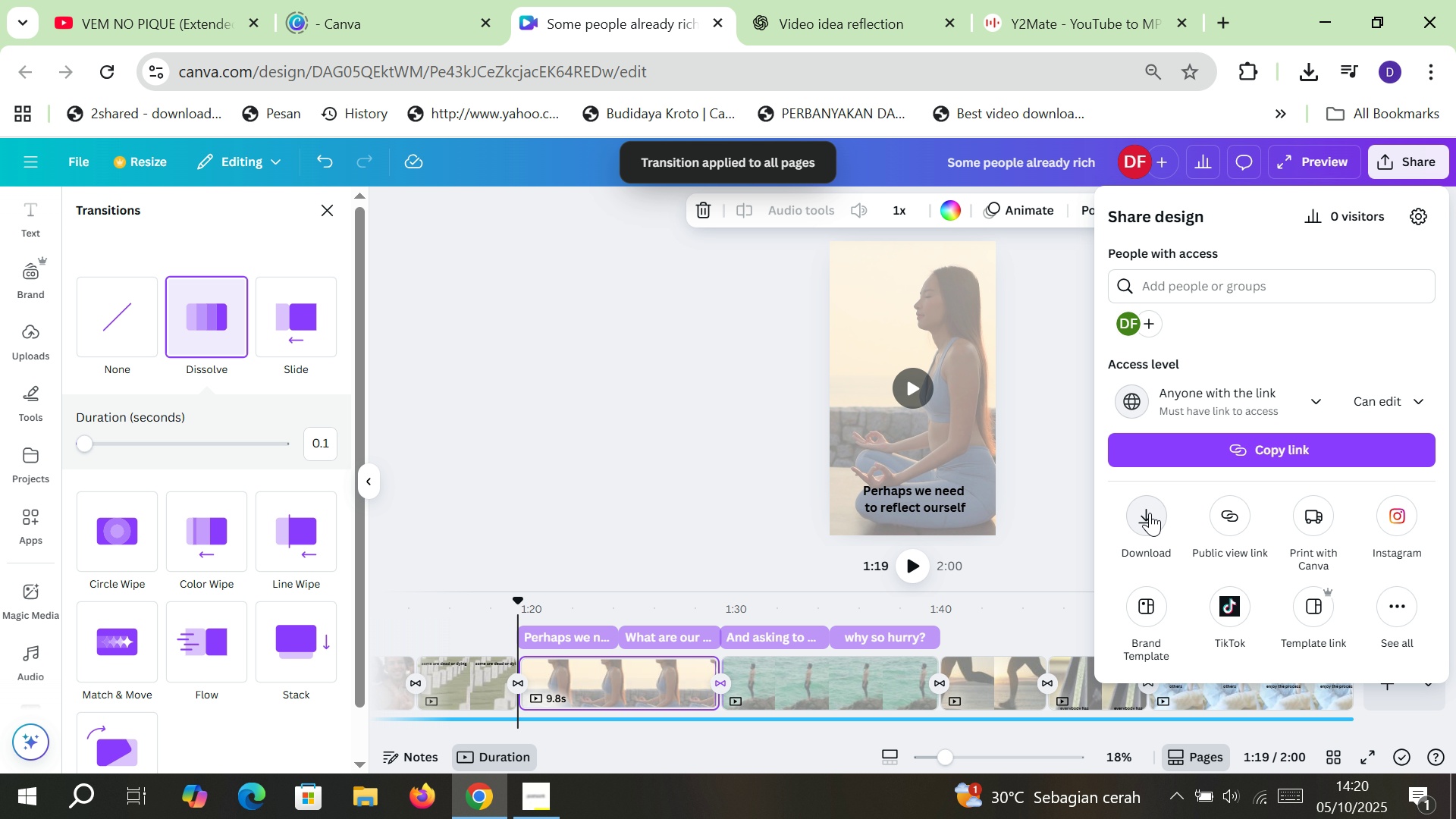 
left_click([1150, 513])
 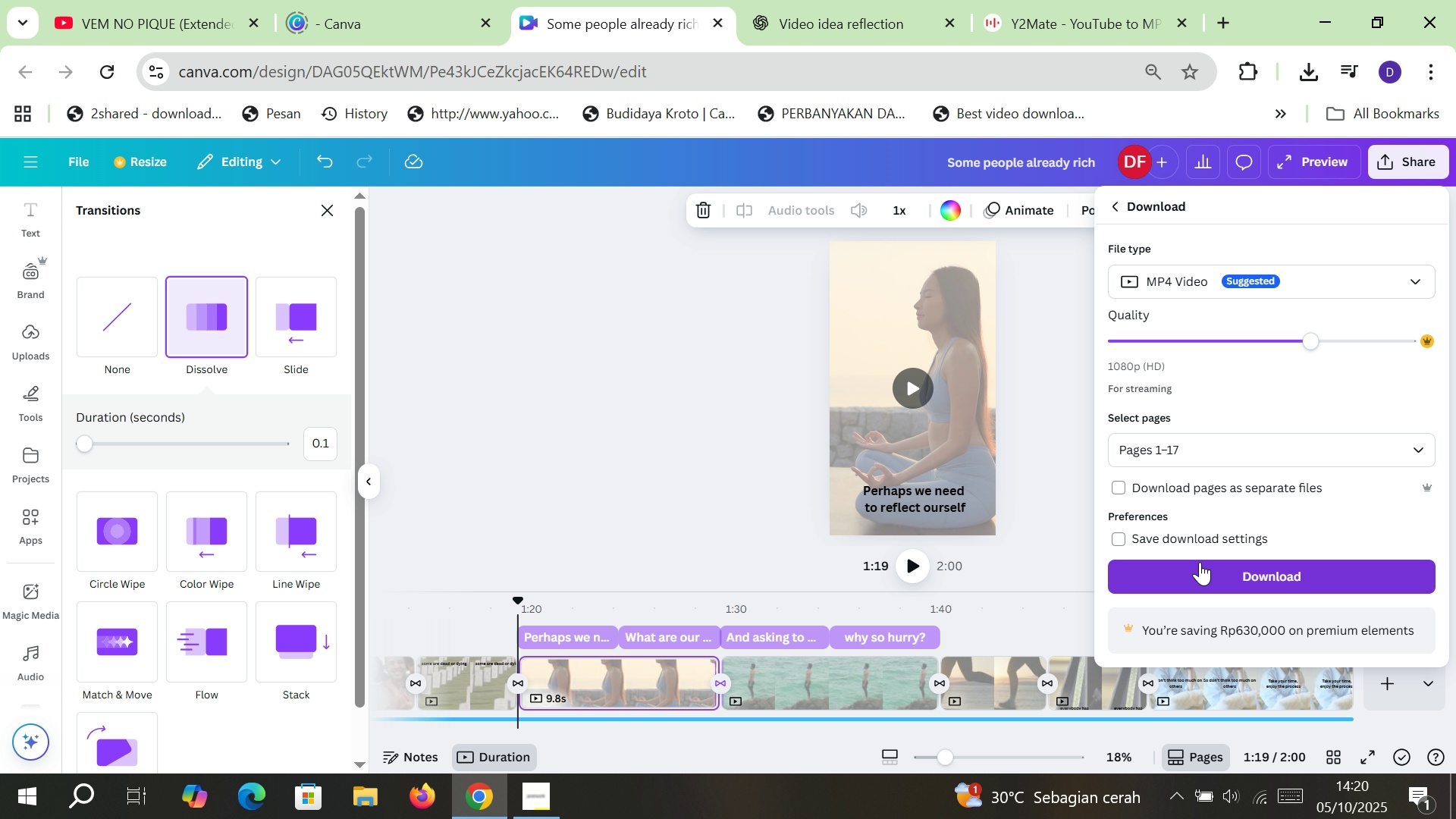 
left_click([1200, 562])
 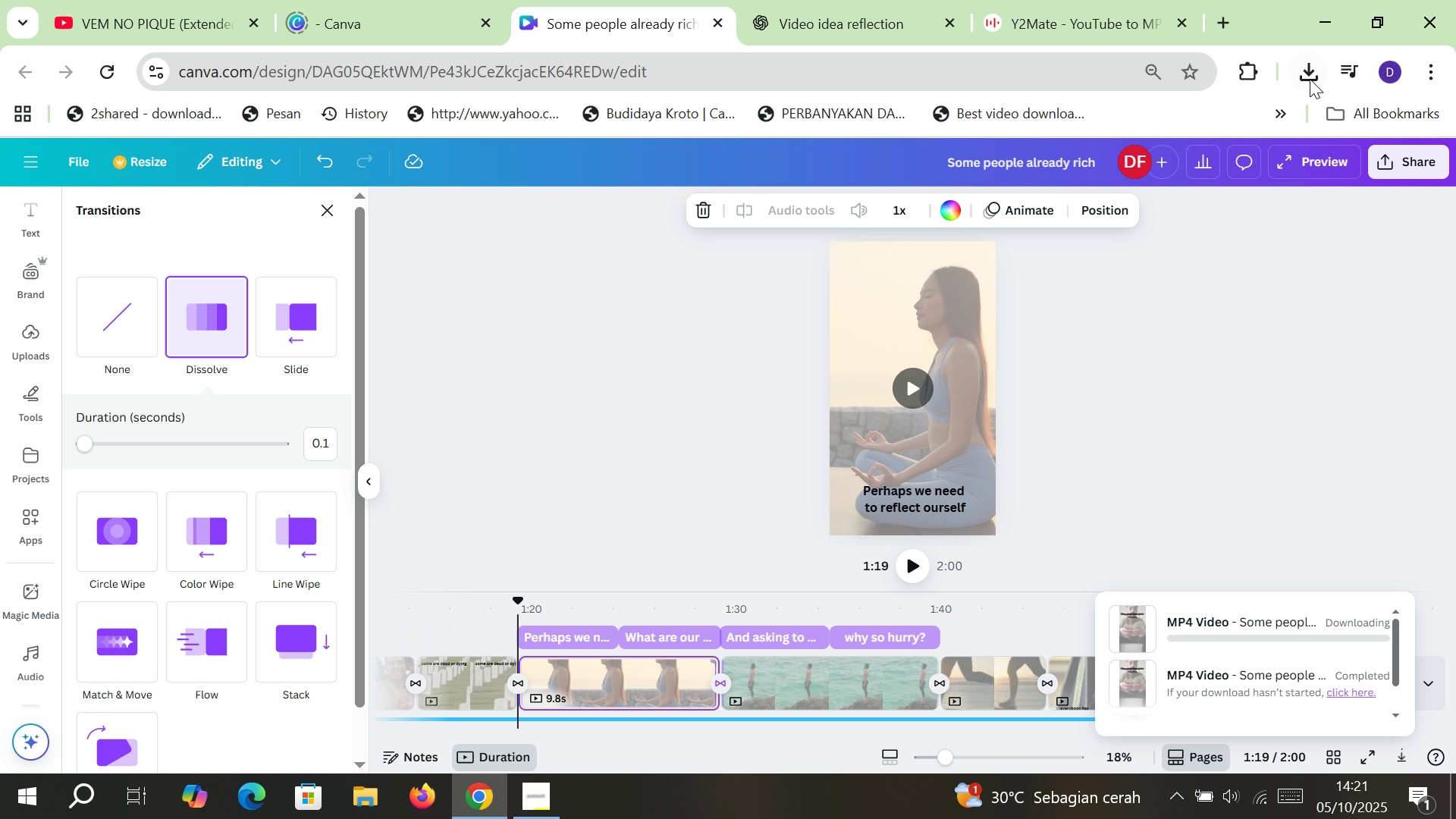 
left_click([1428, 69])
 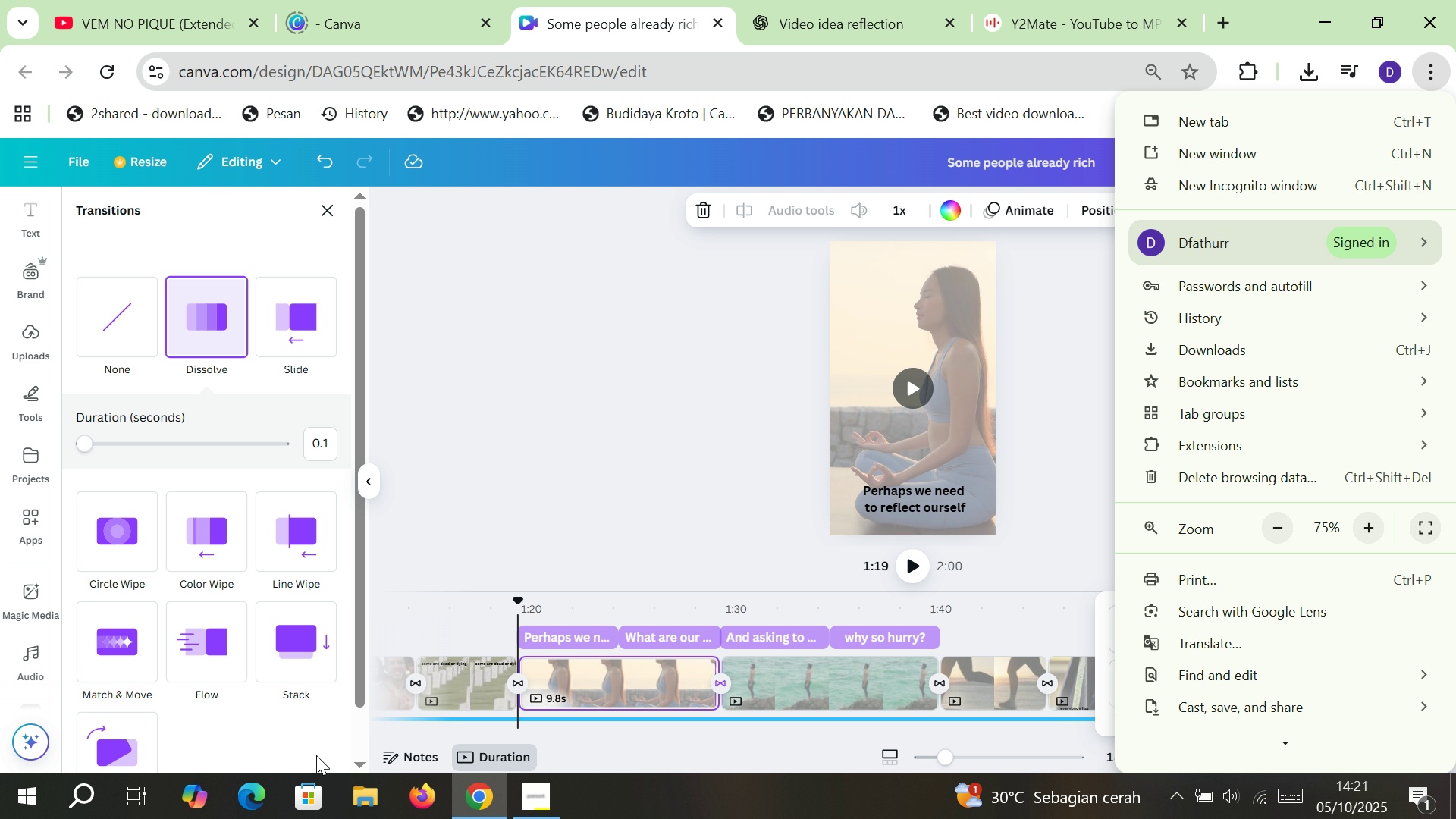 
left_click([345, 807])
 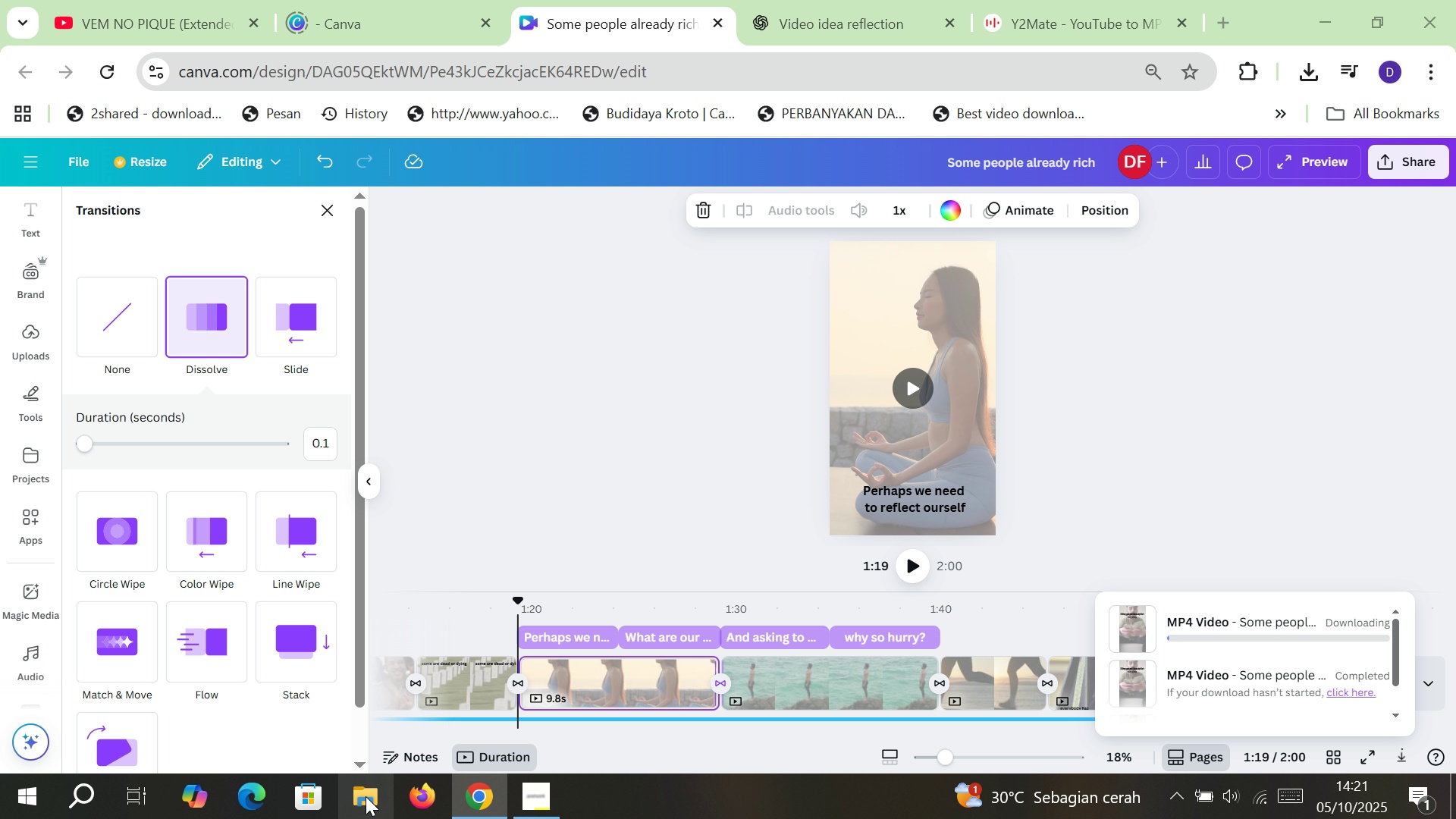 
double_click([366, 796])
 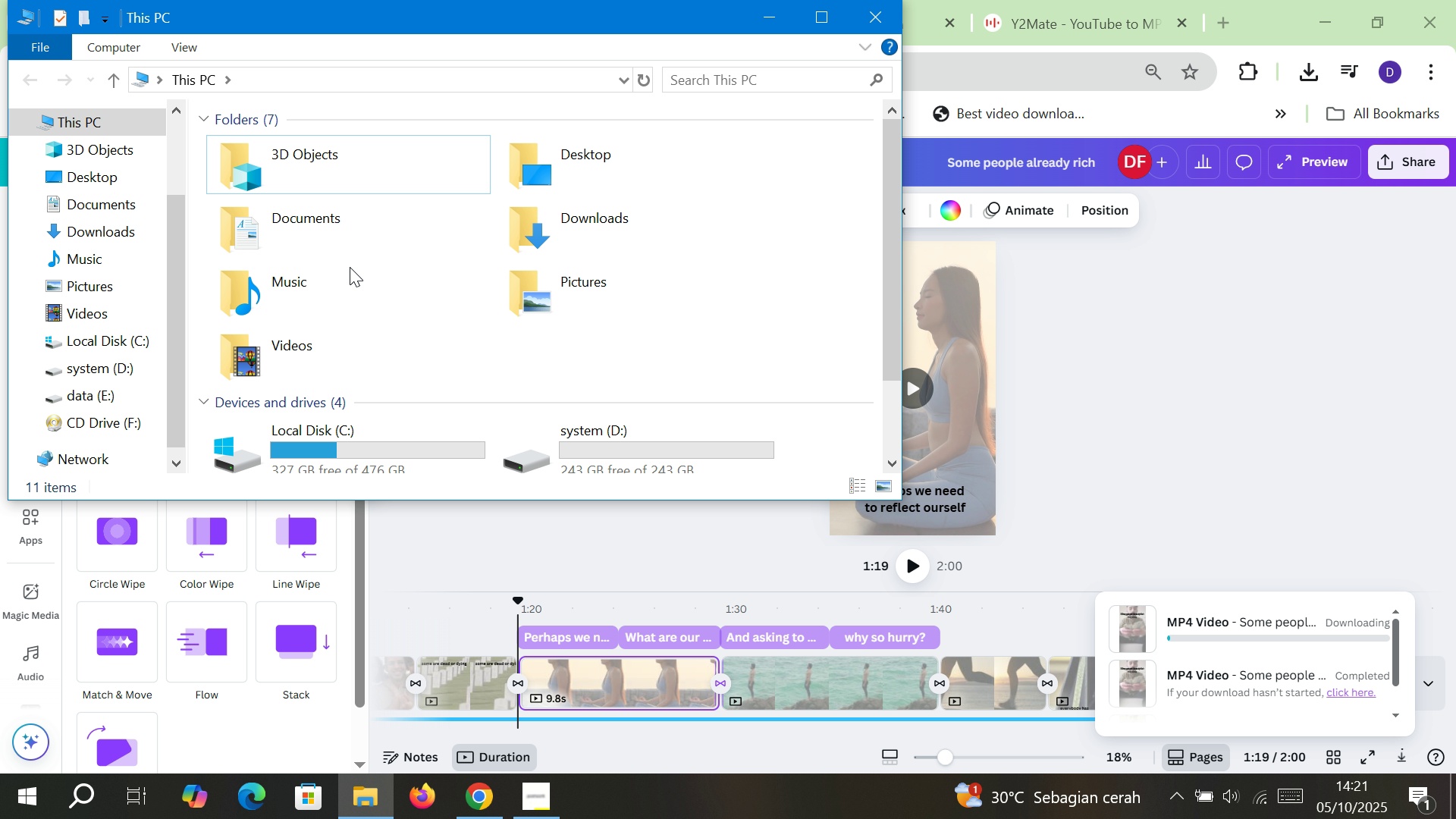 
left_click([538, 230])
 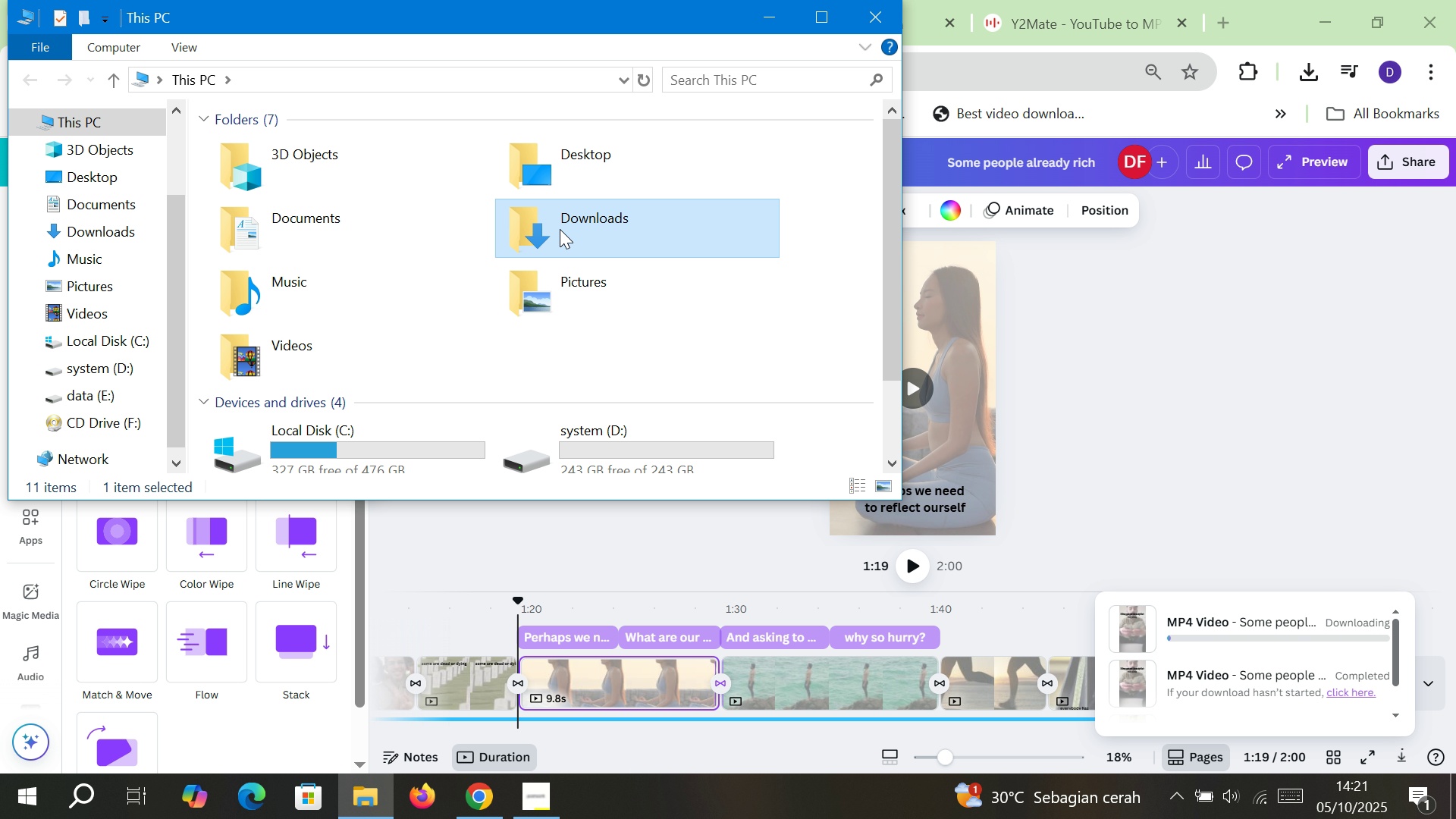 
double_click([560, 229])
 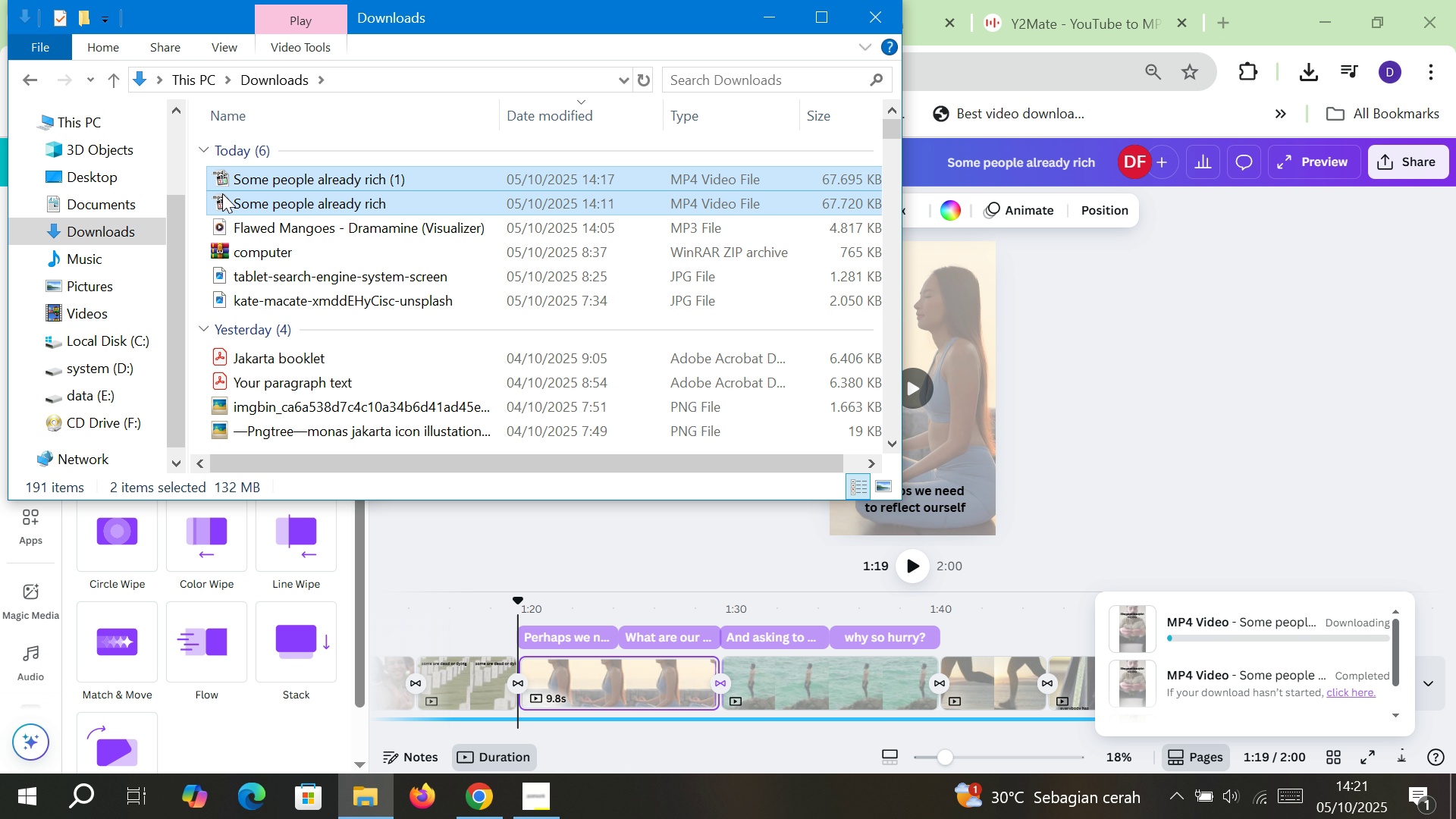 
key(Delete)
 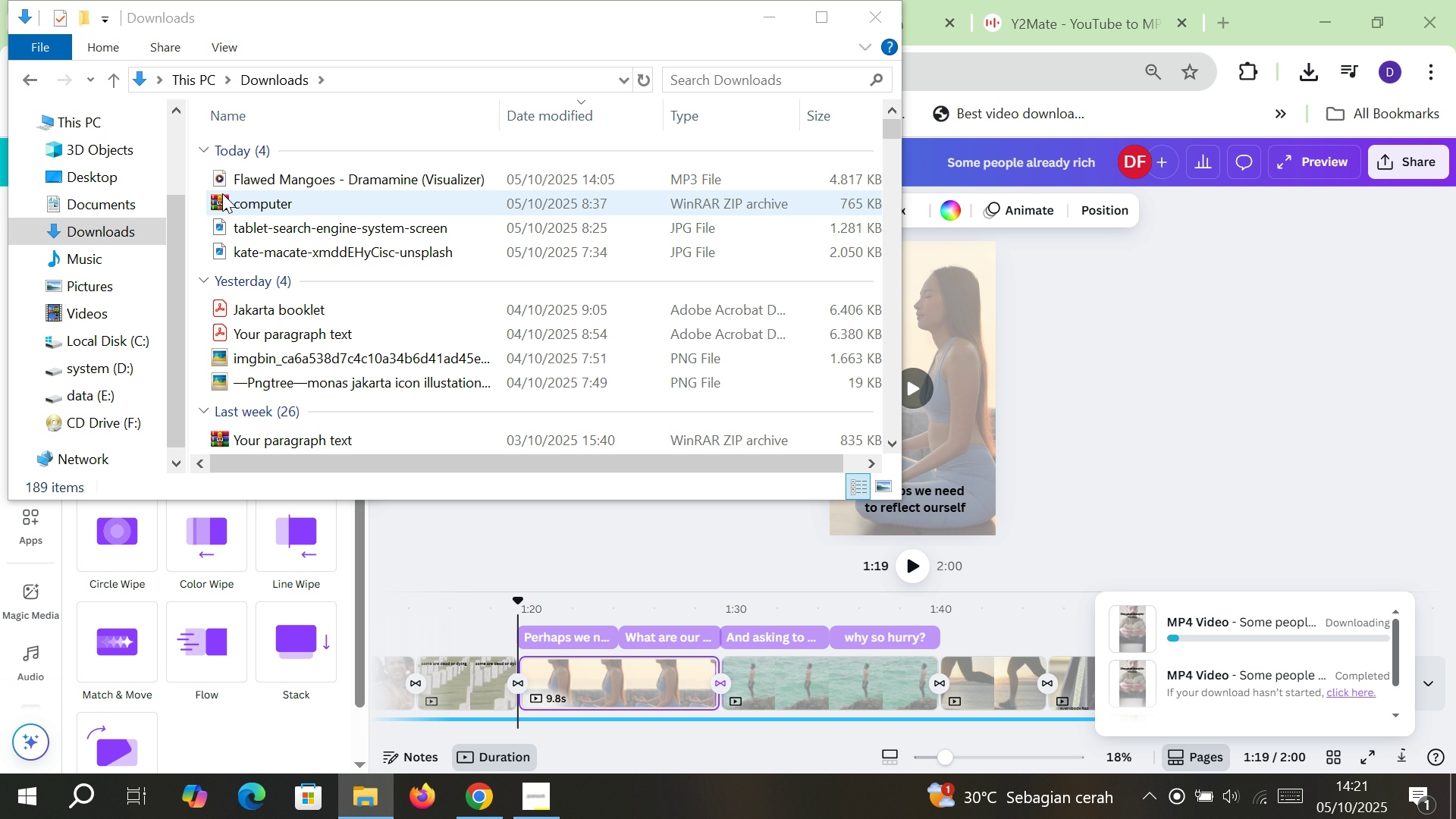 
wait(19.99)
 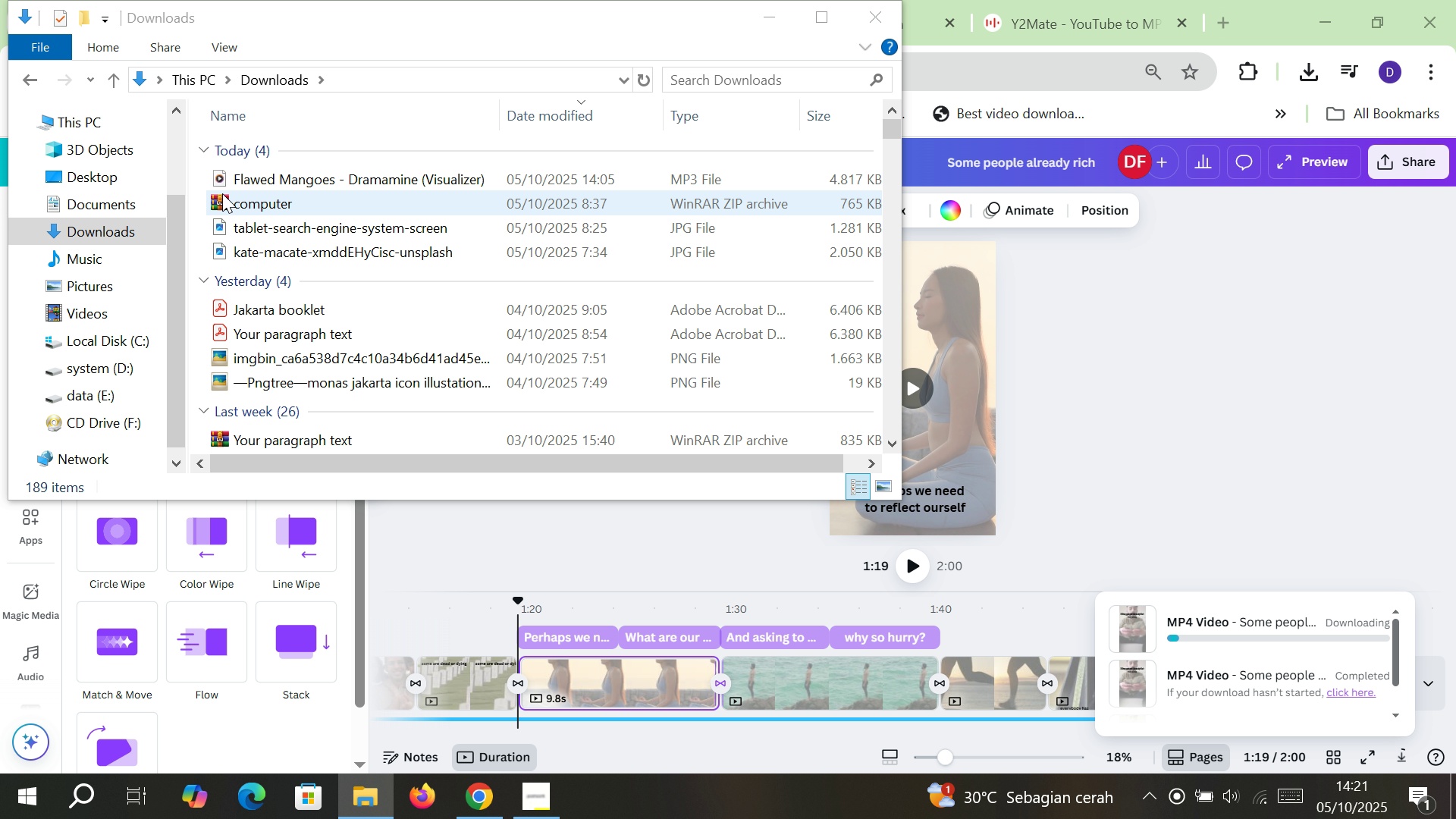 
left_click([761, 21])
 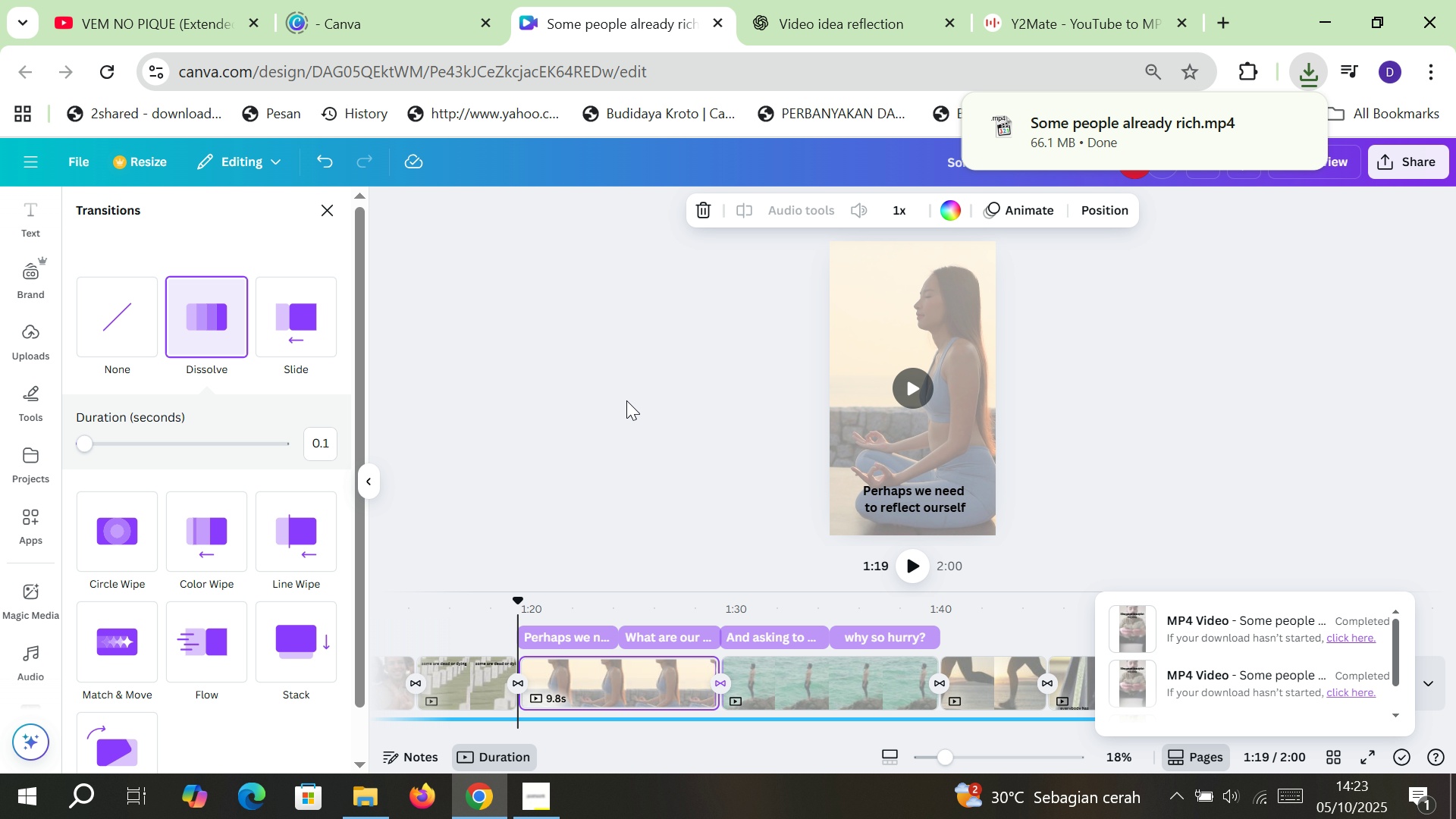 
wait(101.08)
 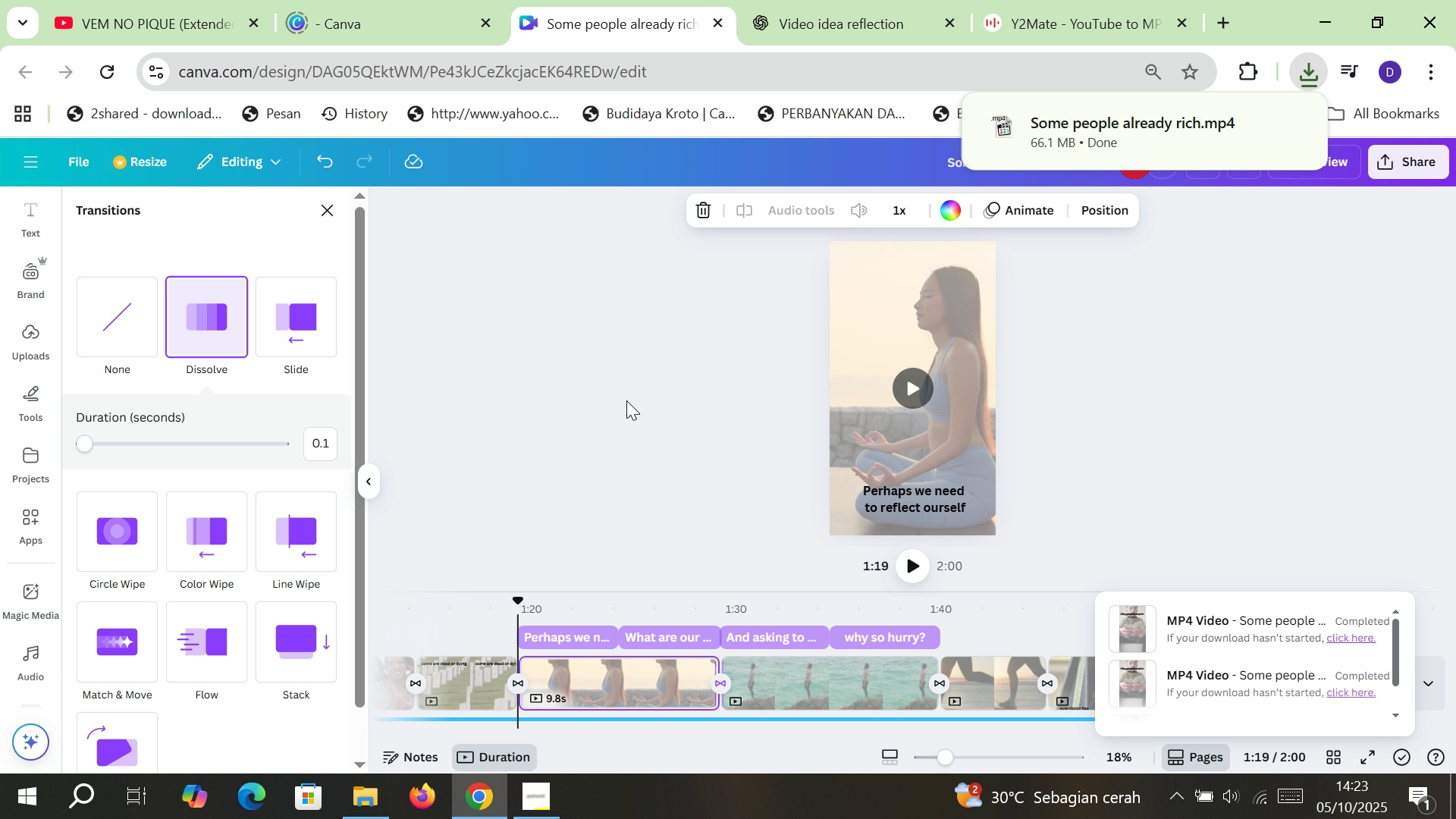 
left_click([1079, 125])
 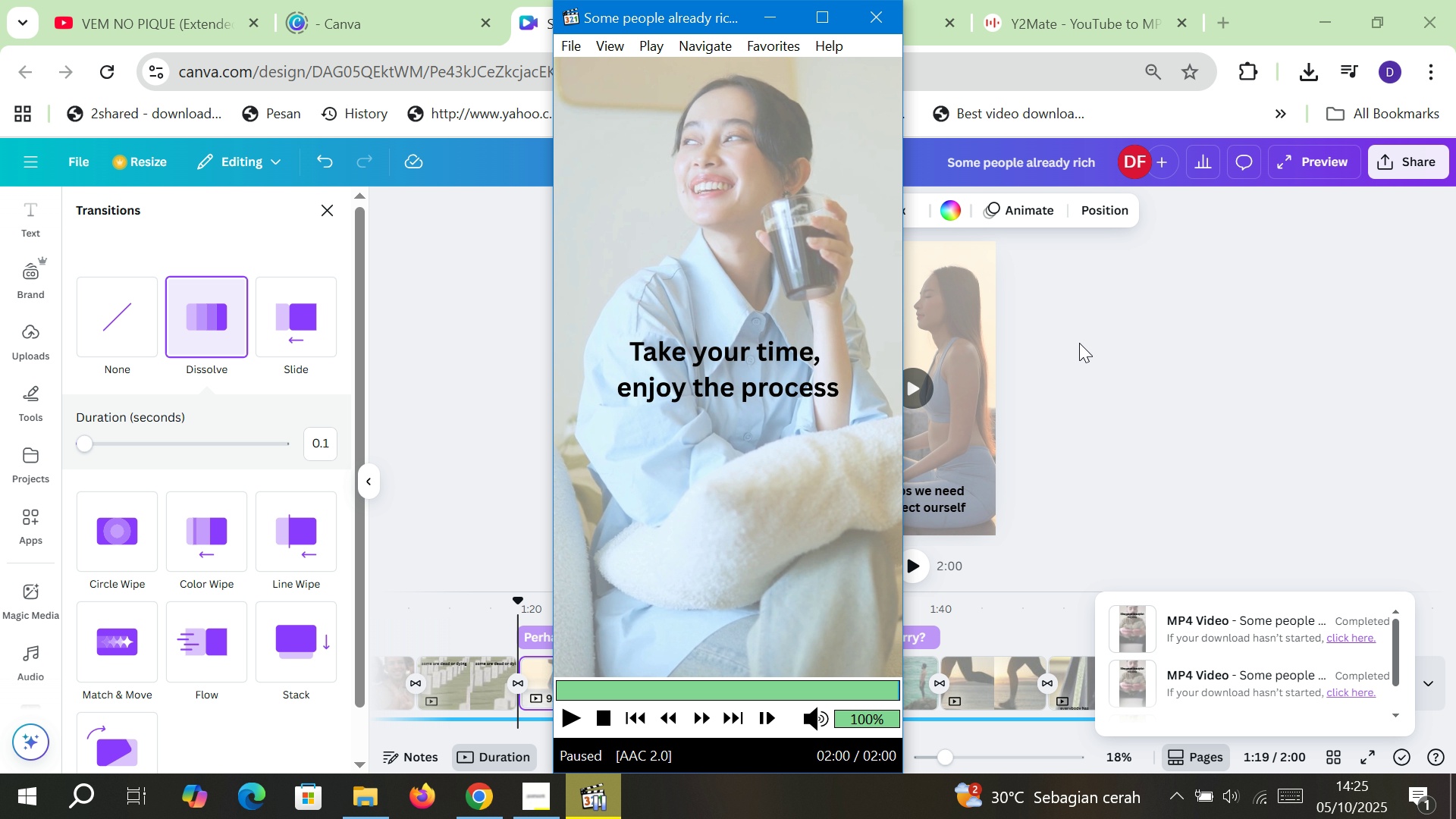 
wait(137.03)
 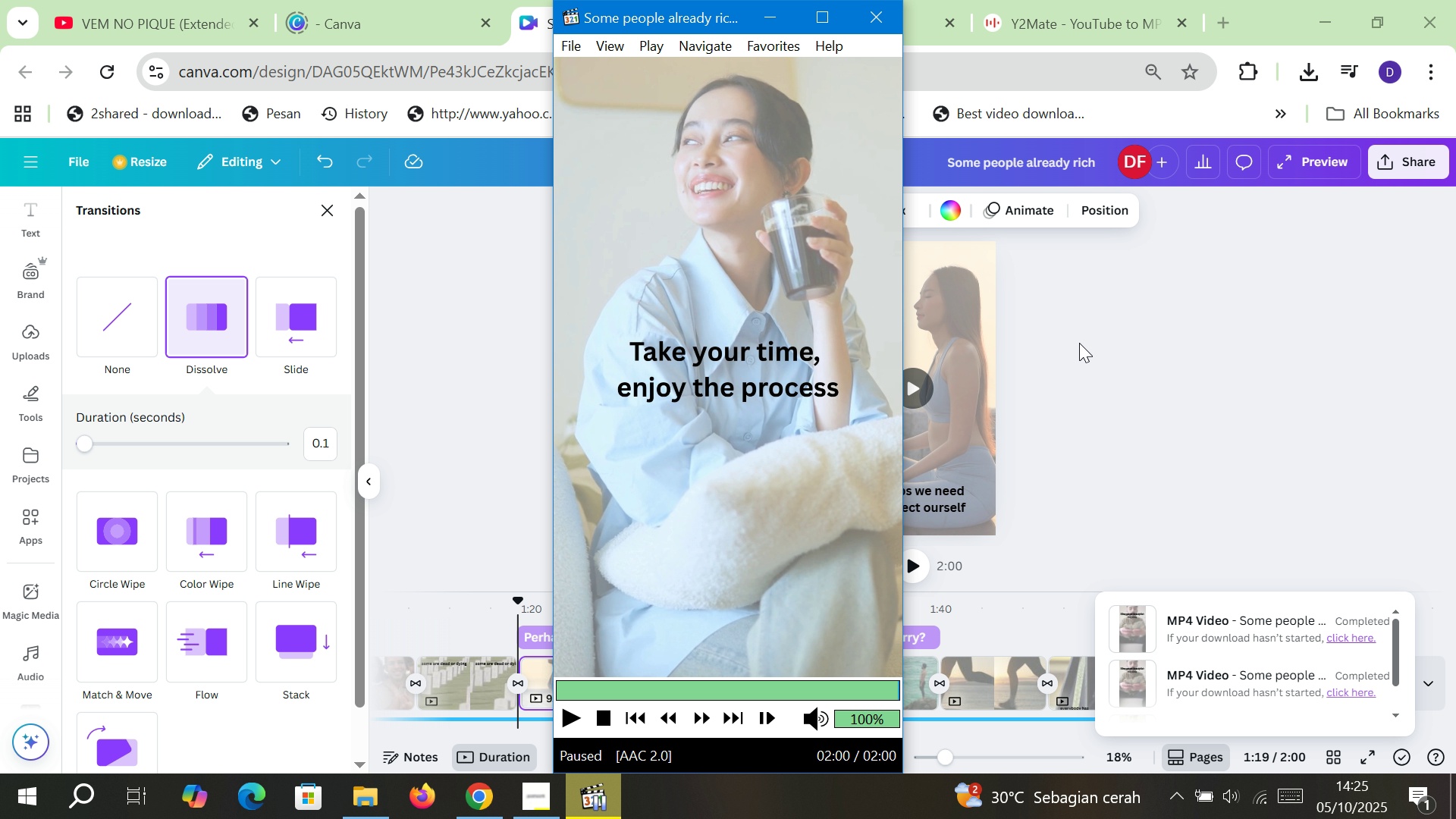 
left_click([868, 18])
 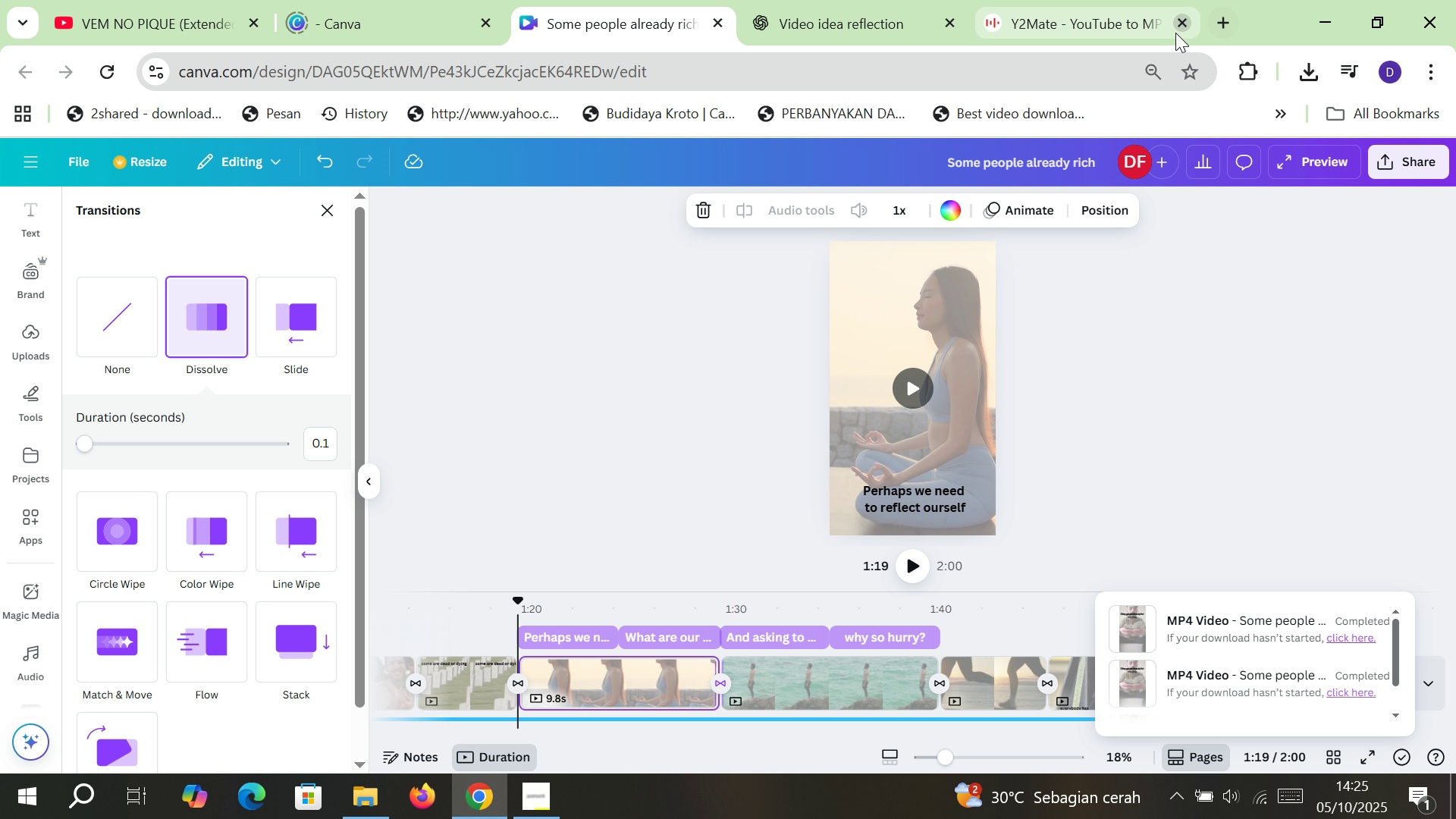 
left_click([1175, 33])
 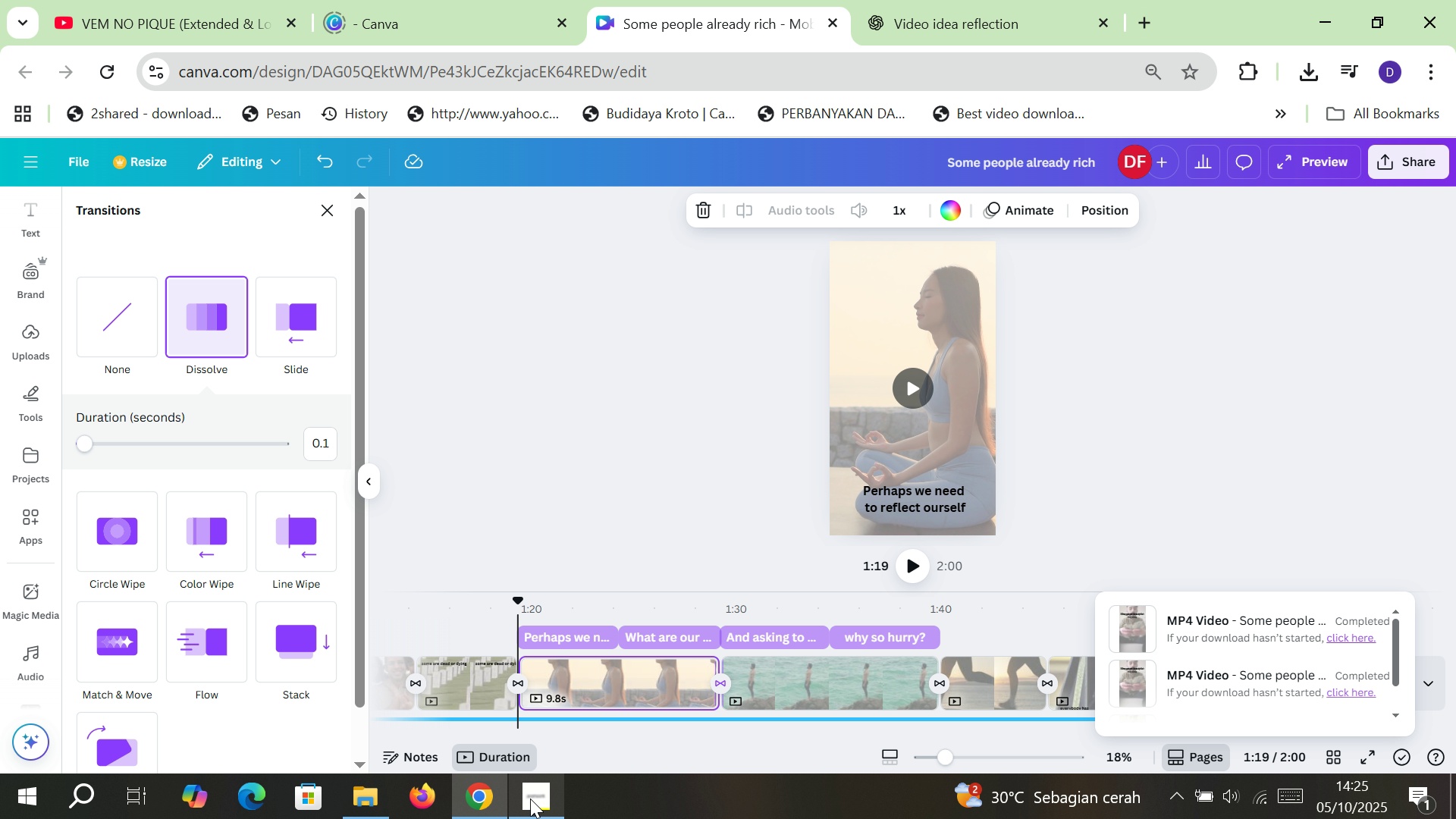 
left_click([530, 799])